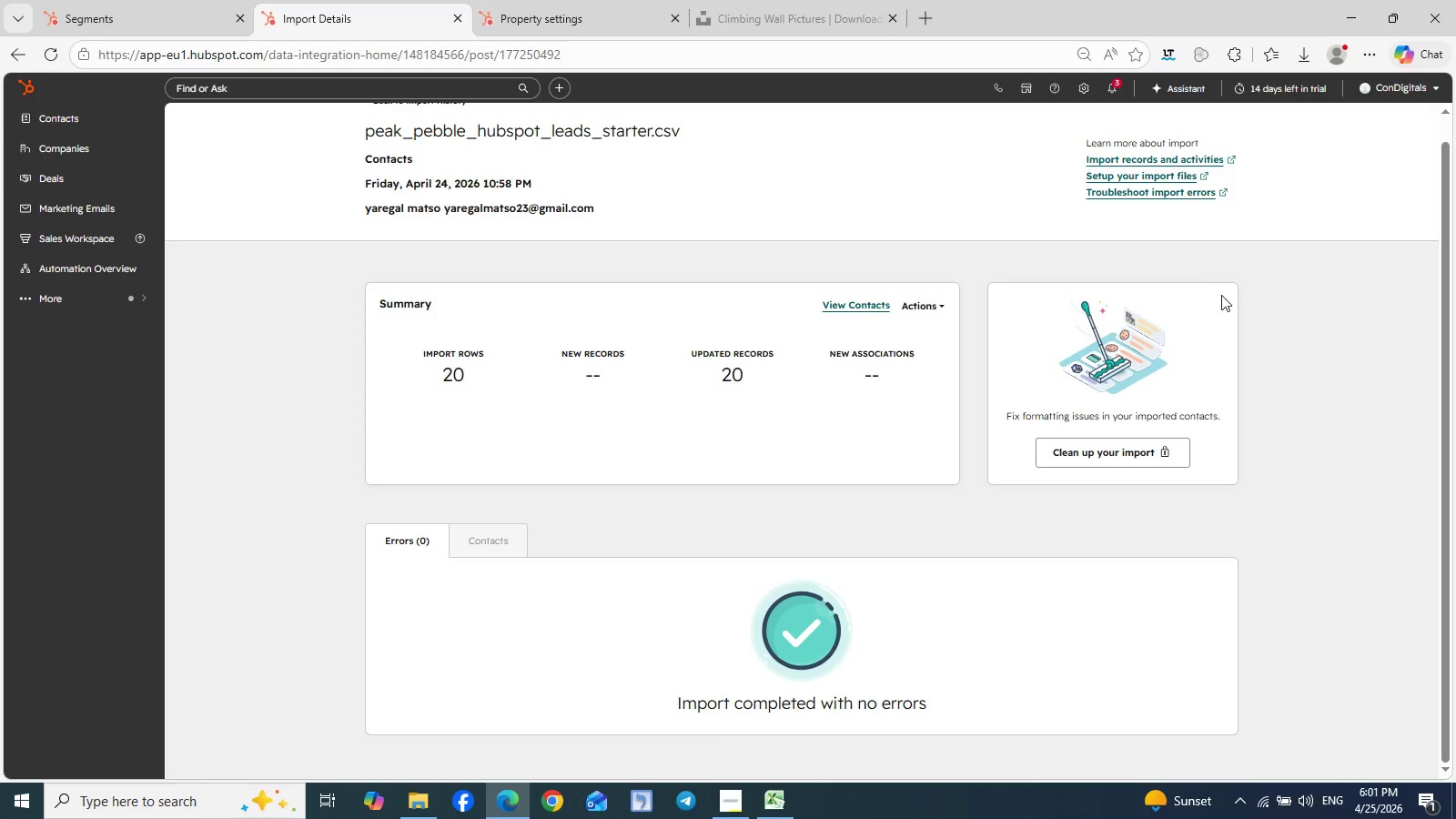 
left_click([1112, 85])
 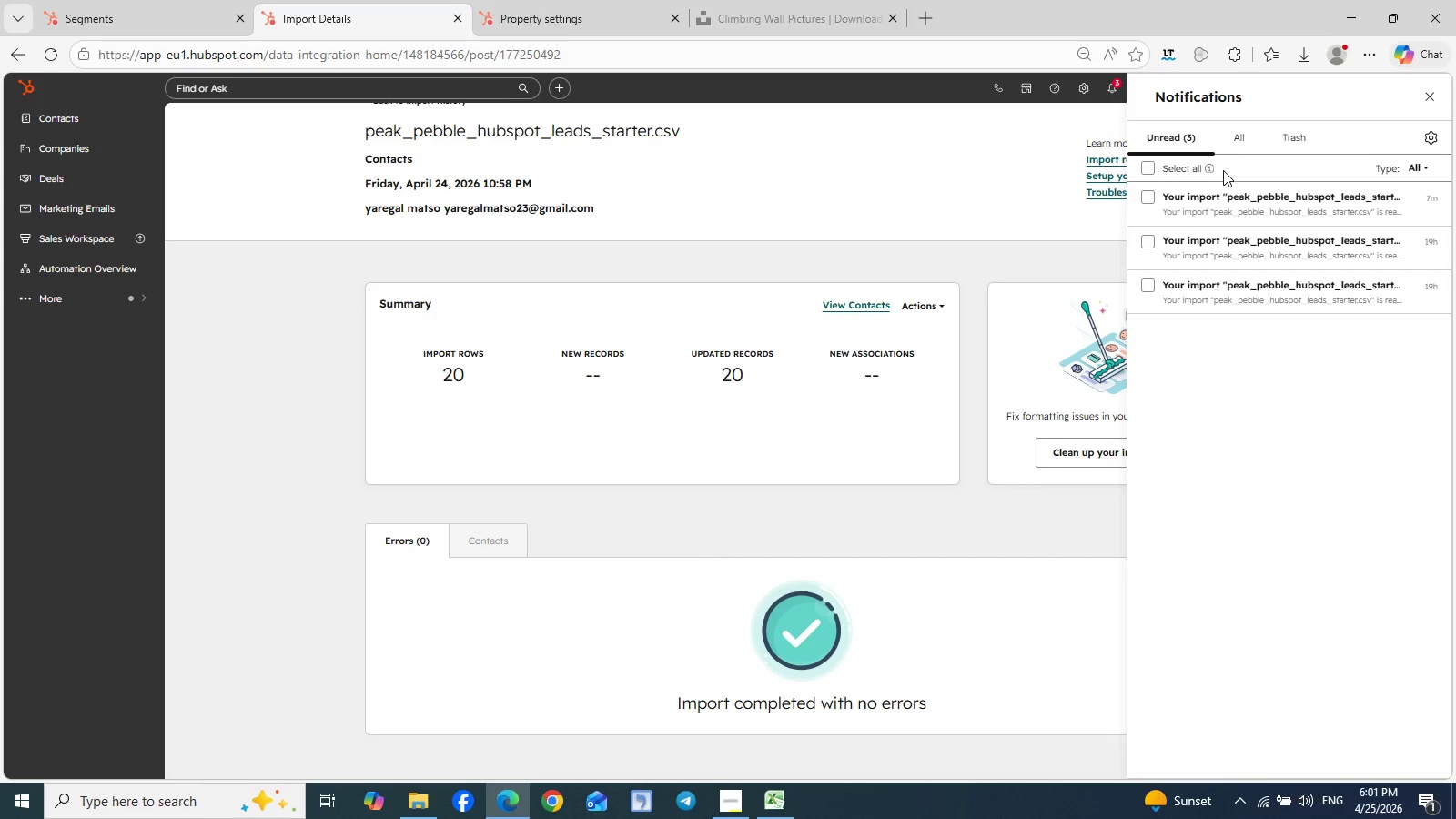 
left_click([1152, 167])
 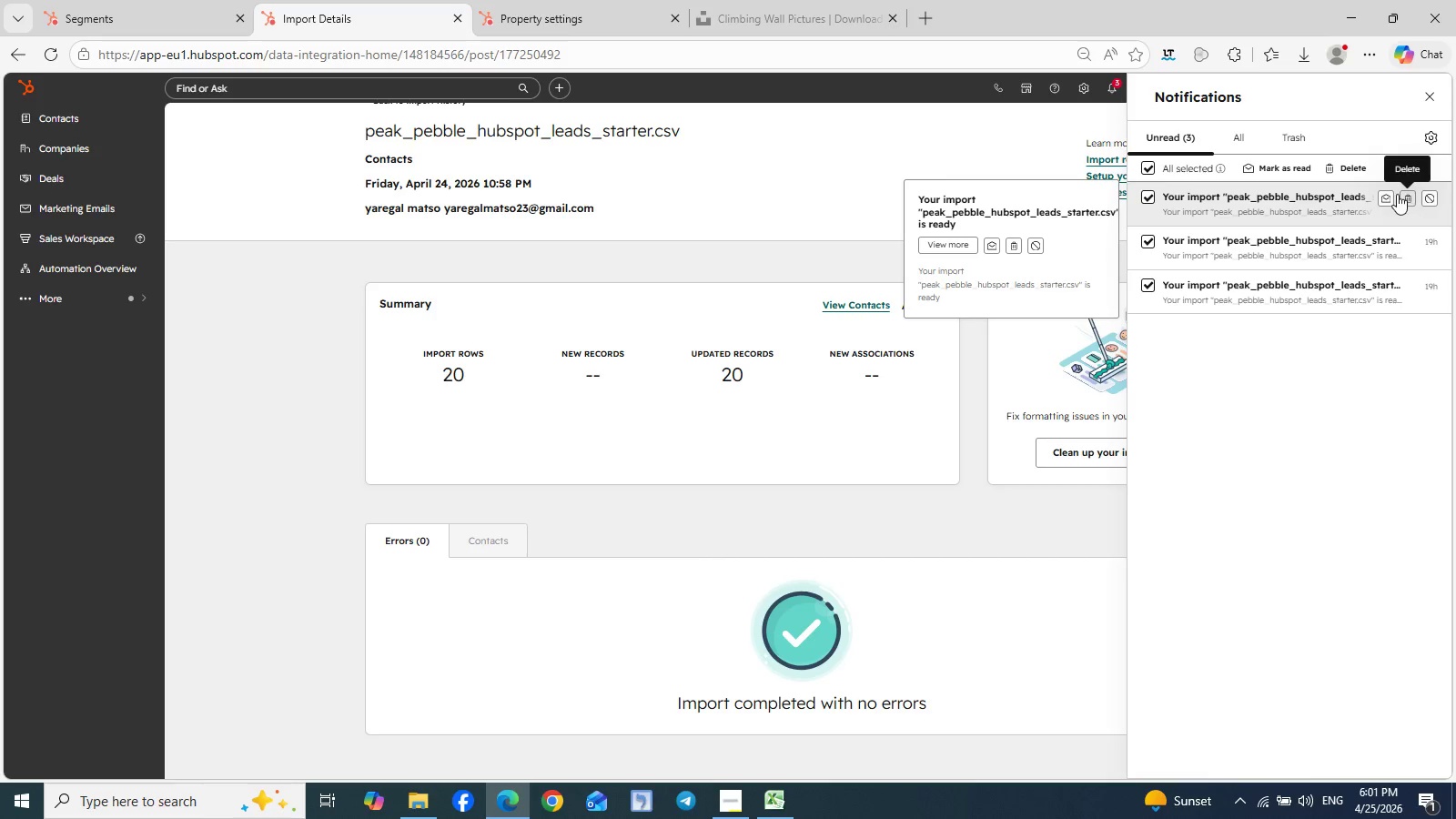 
left_click([1333, 169])
 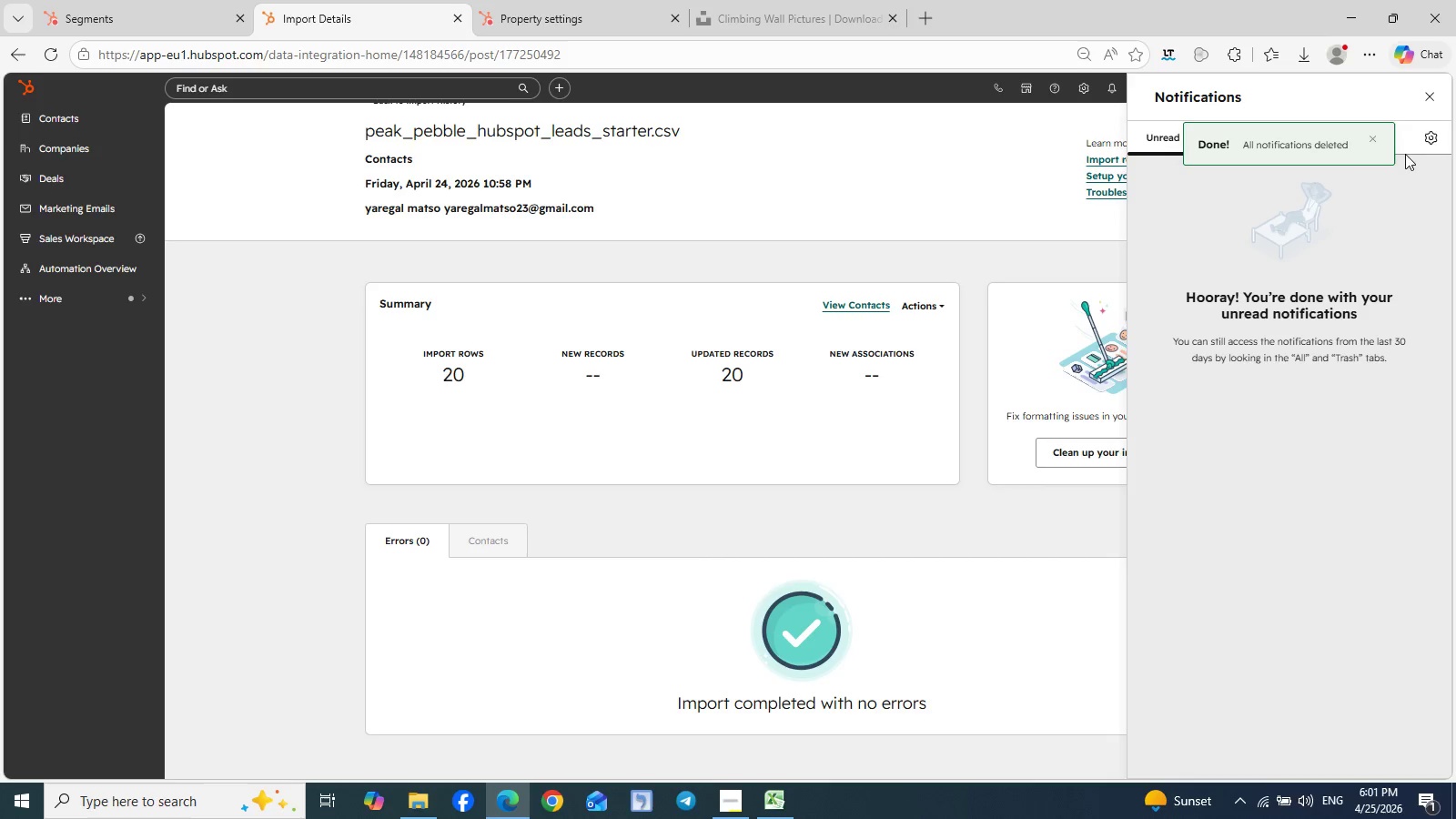 
left_click([1427, 140])
 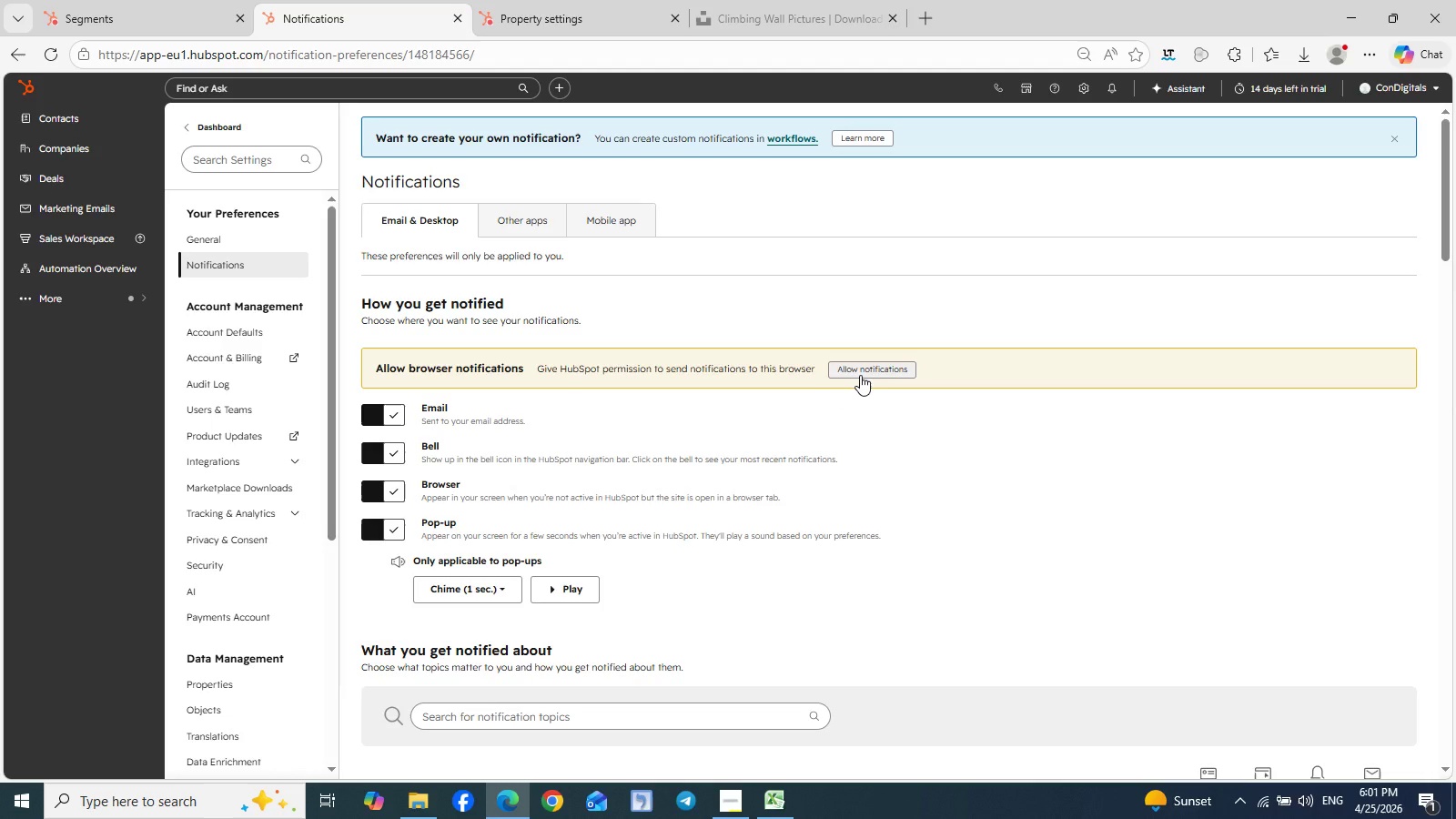 
wait(16.2)
 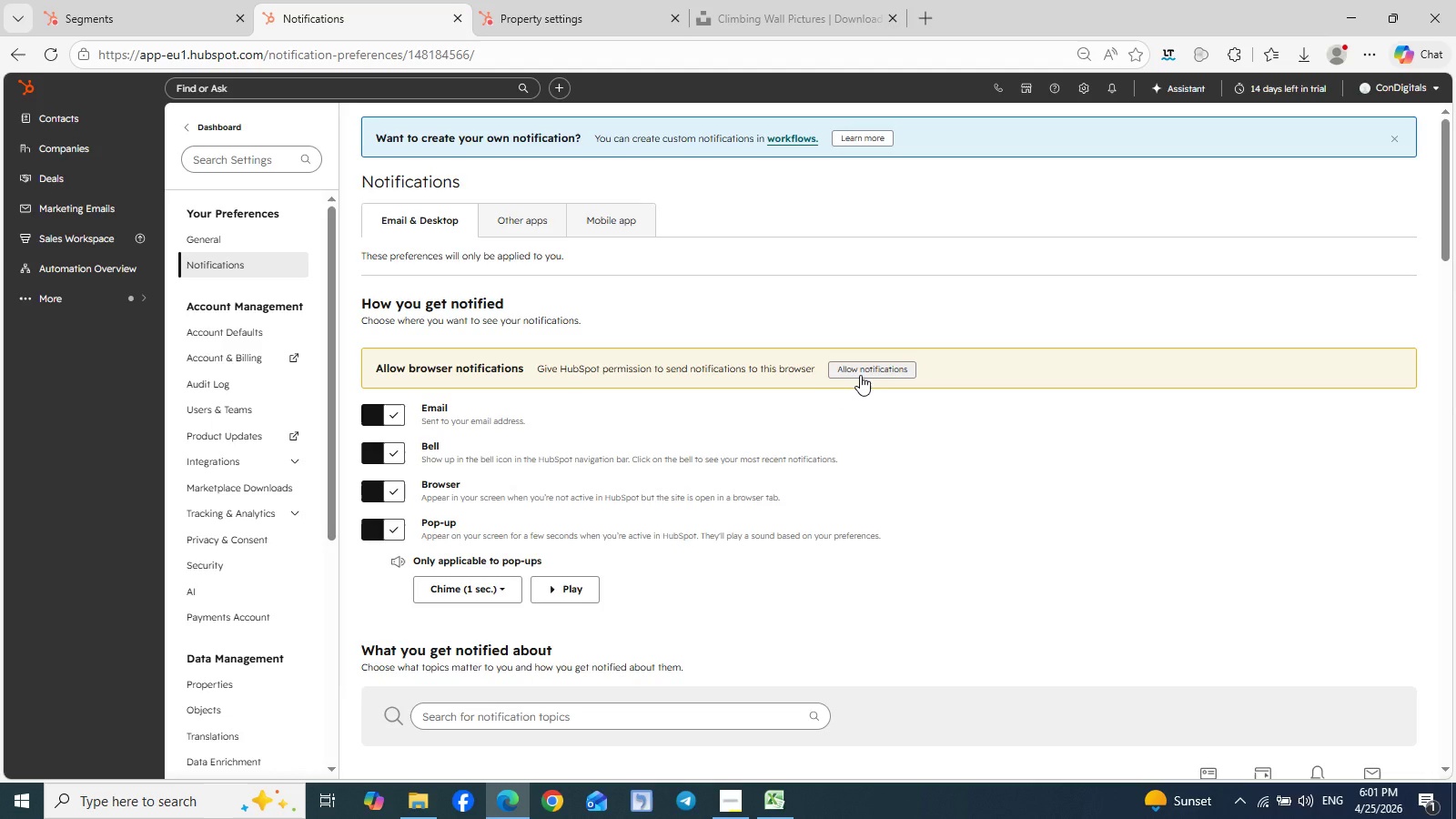 
left_click([860, 375])
 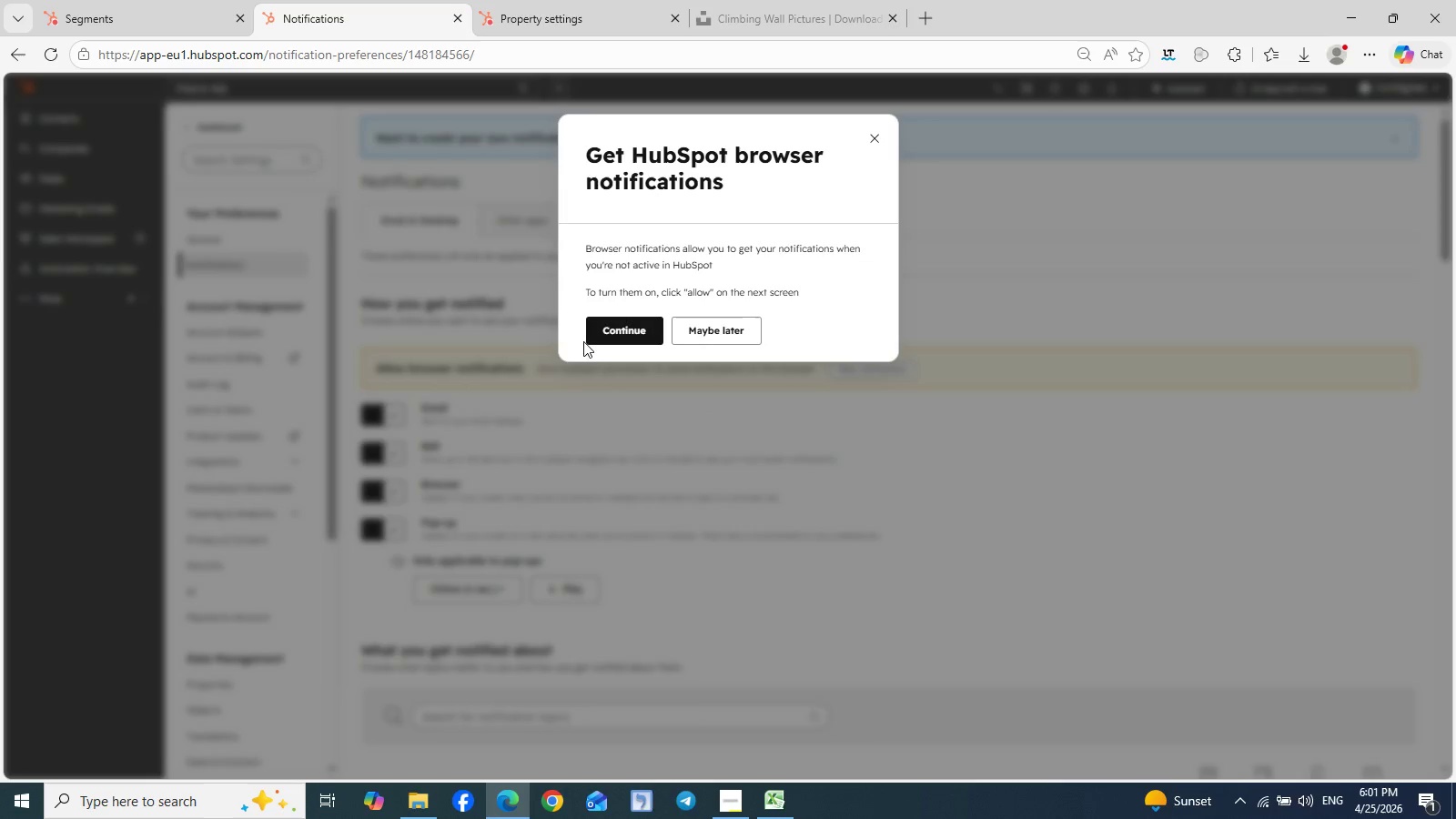 
left_click([616, 335])
 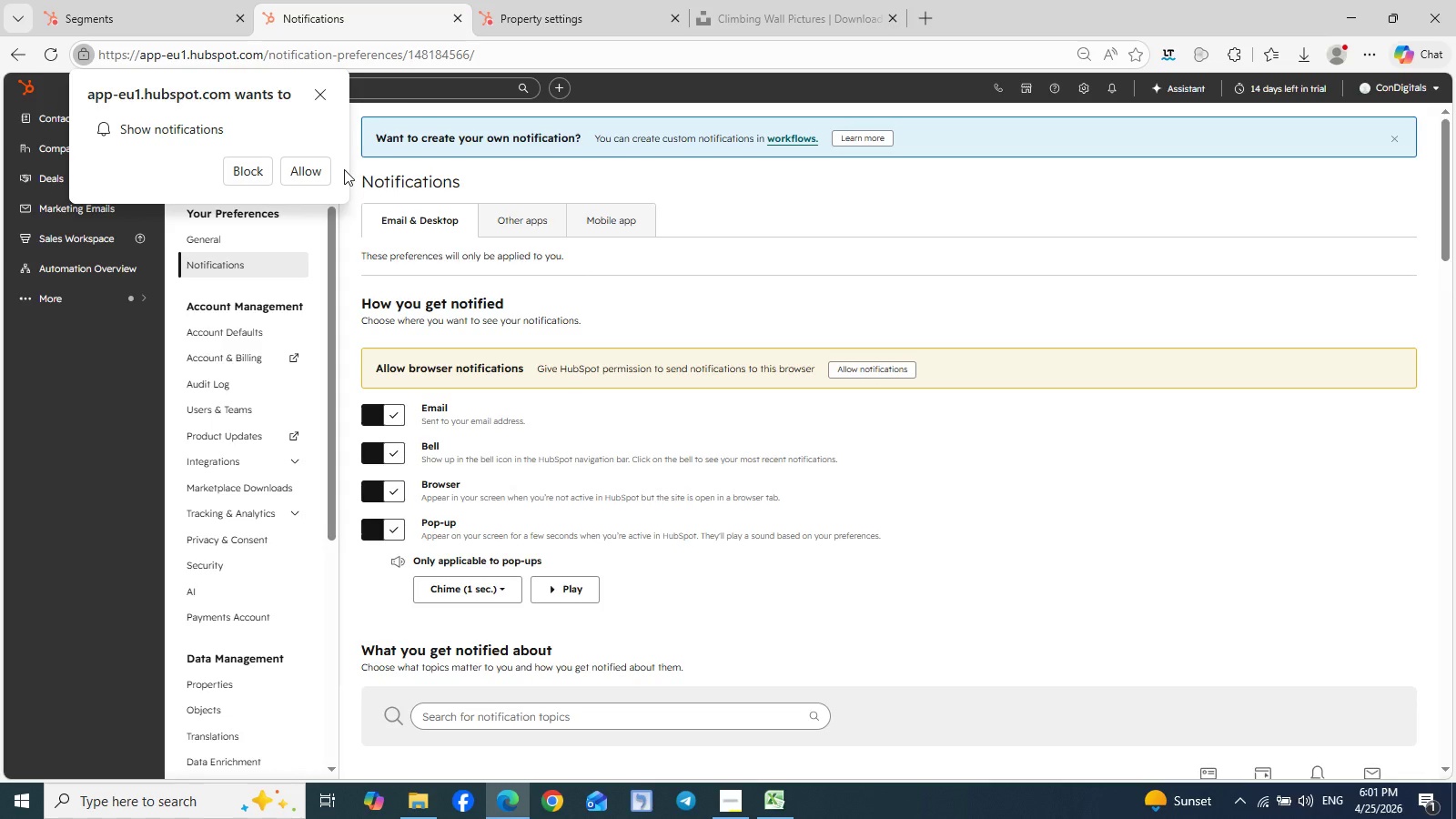 
left_click([308, 173])
 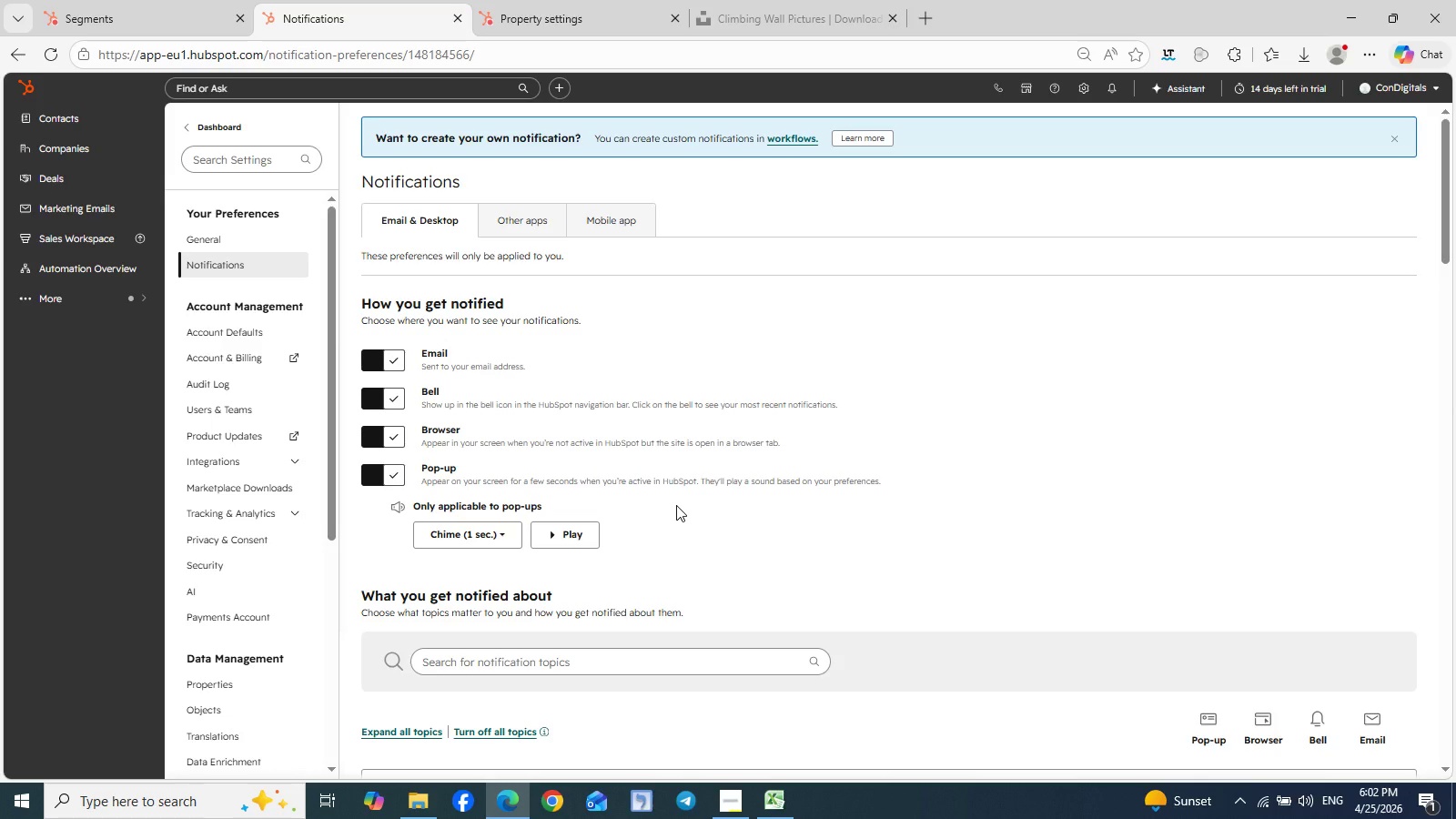 
scroll: coordinate [676, 505], scroll_direction: down, amount: 3.0
 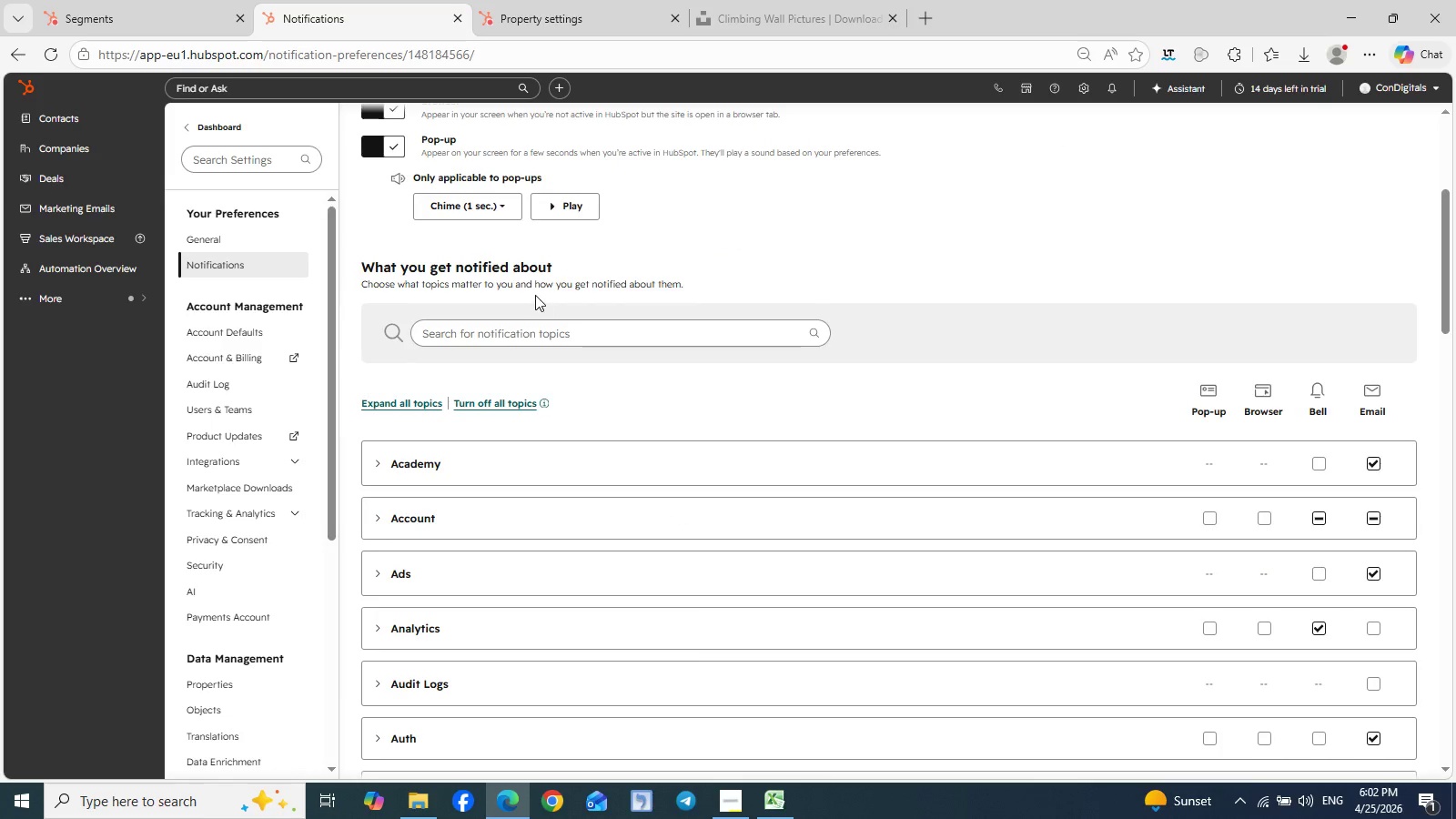 
scroll: coordinate [535, 295], scroll_direction: up, amount: 9.0
 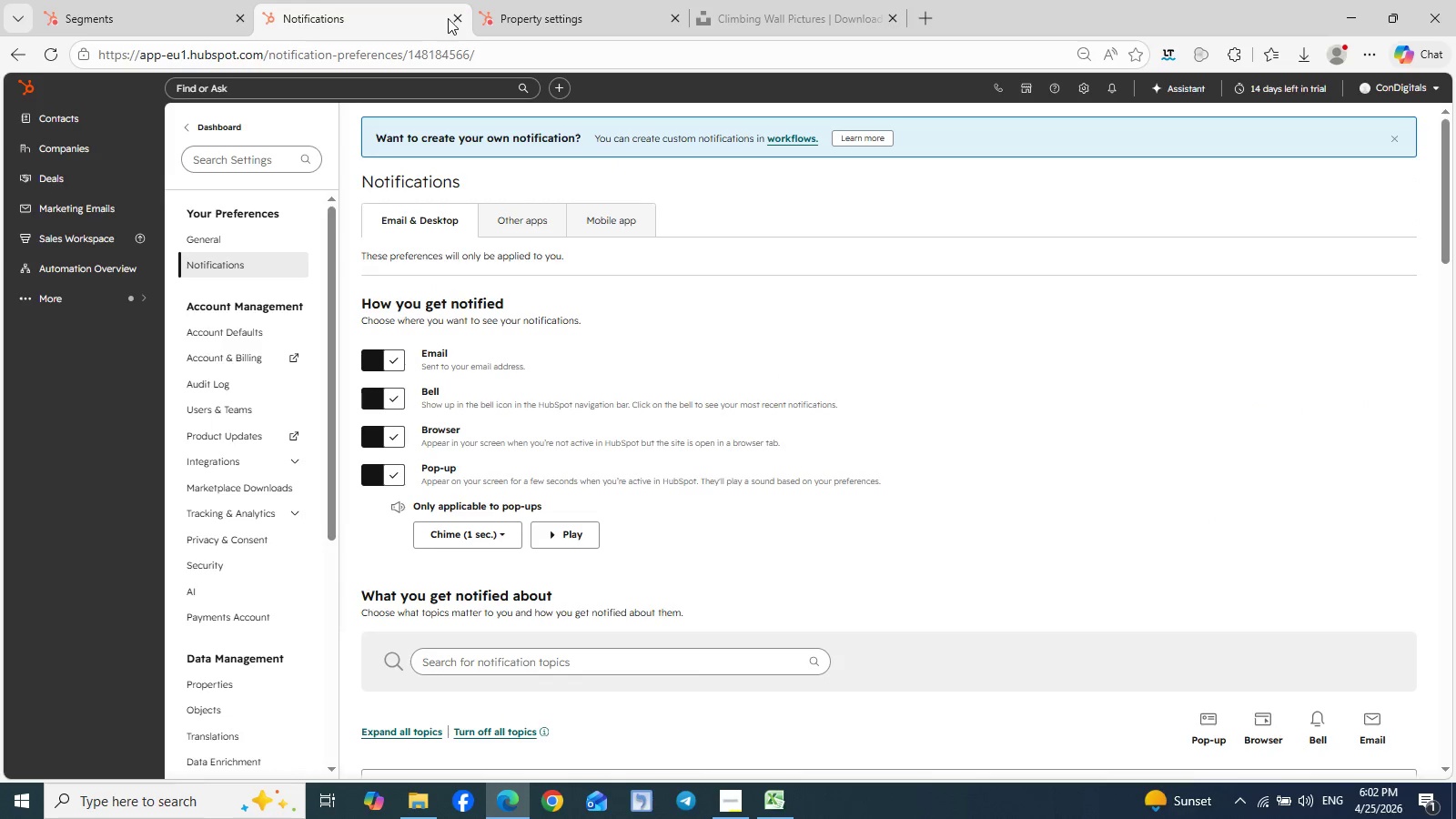 
left_click([453, 18])
 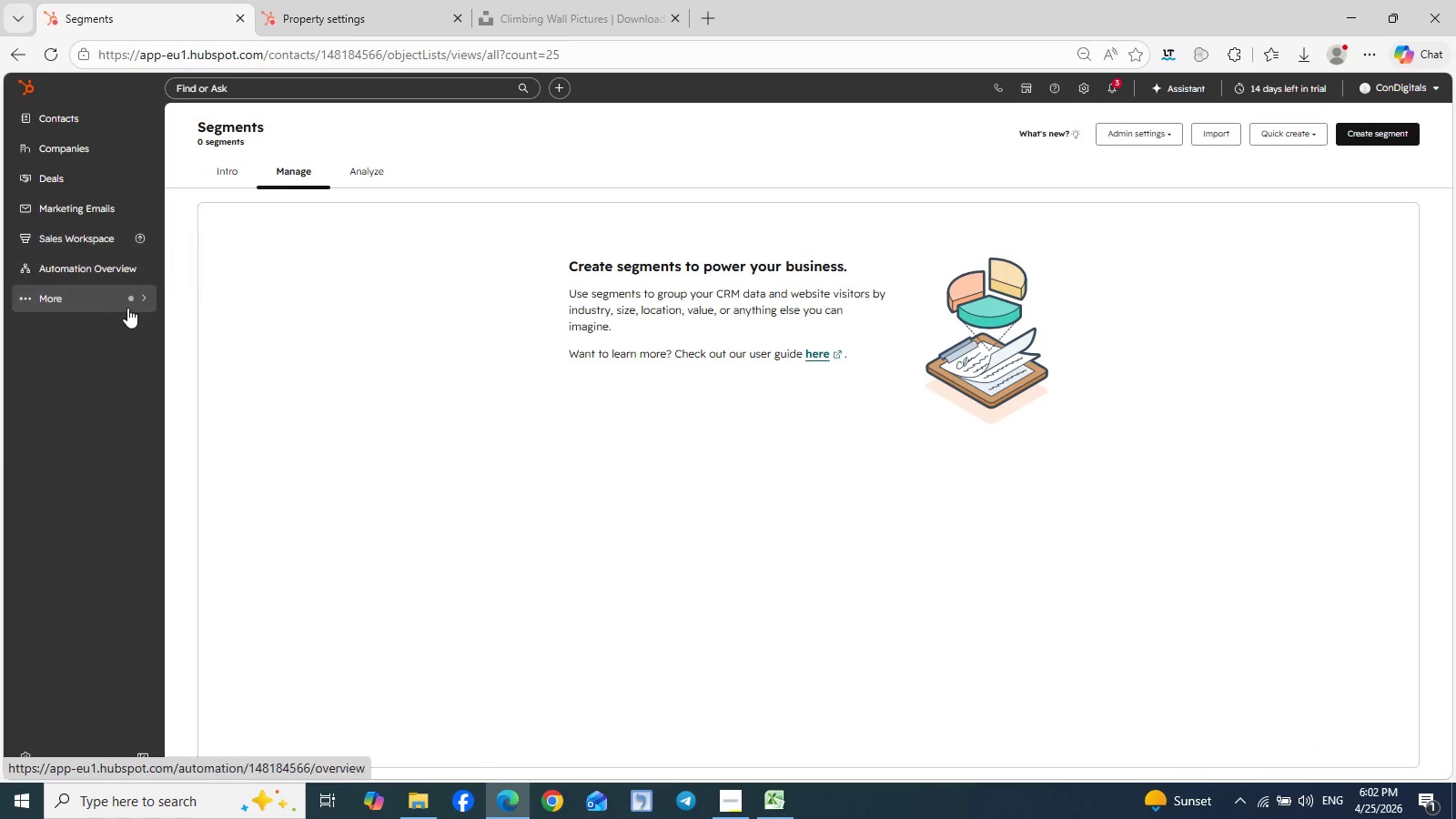 
left_click([141, 296])
 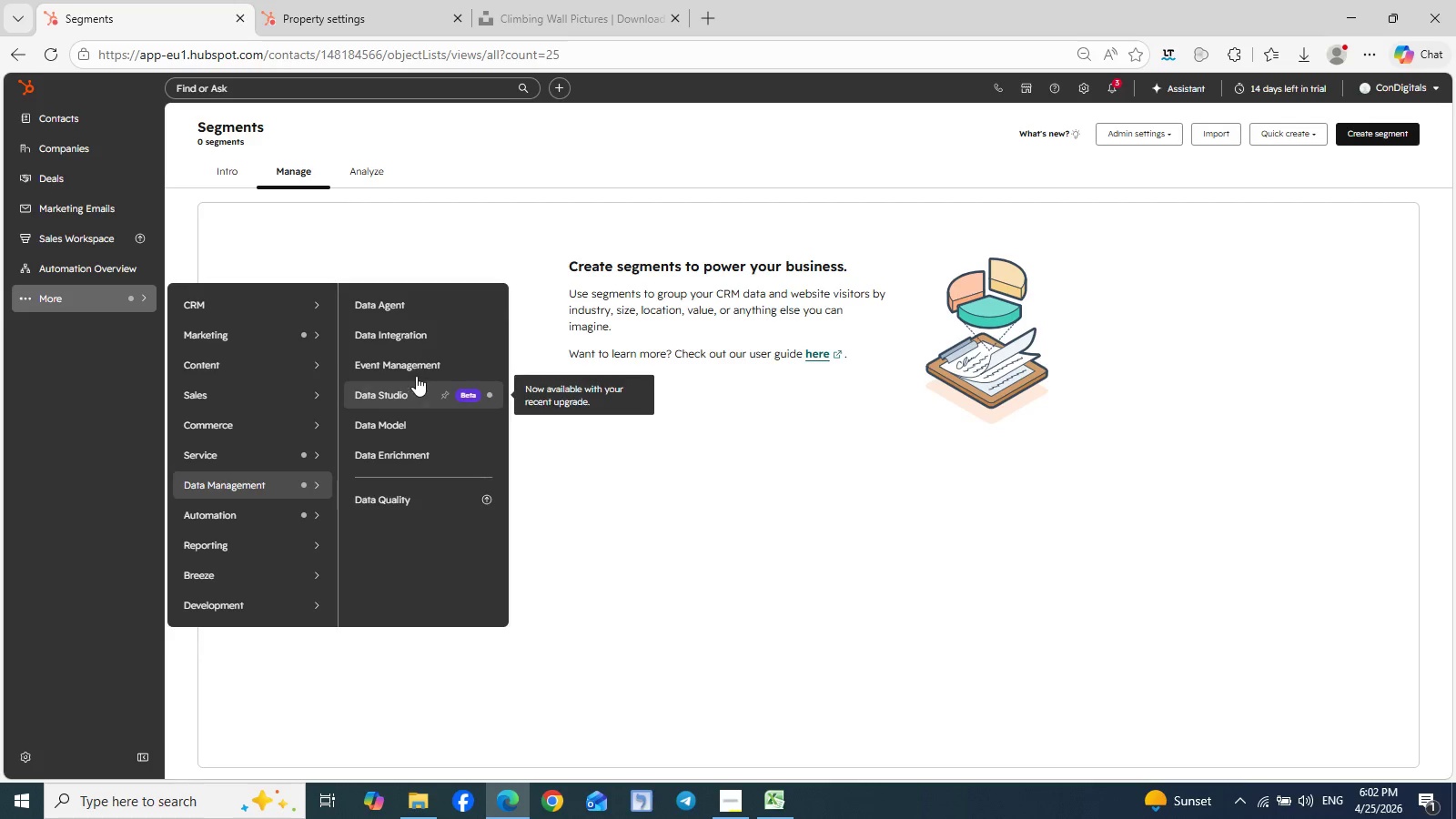 
wait(11.53)
 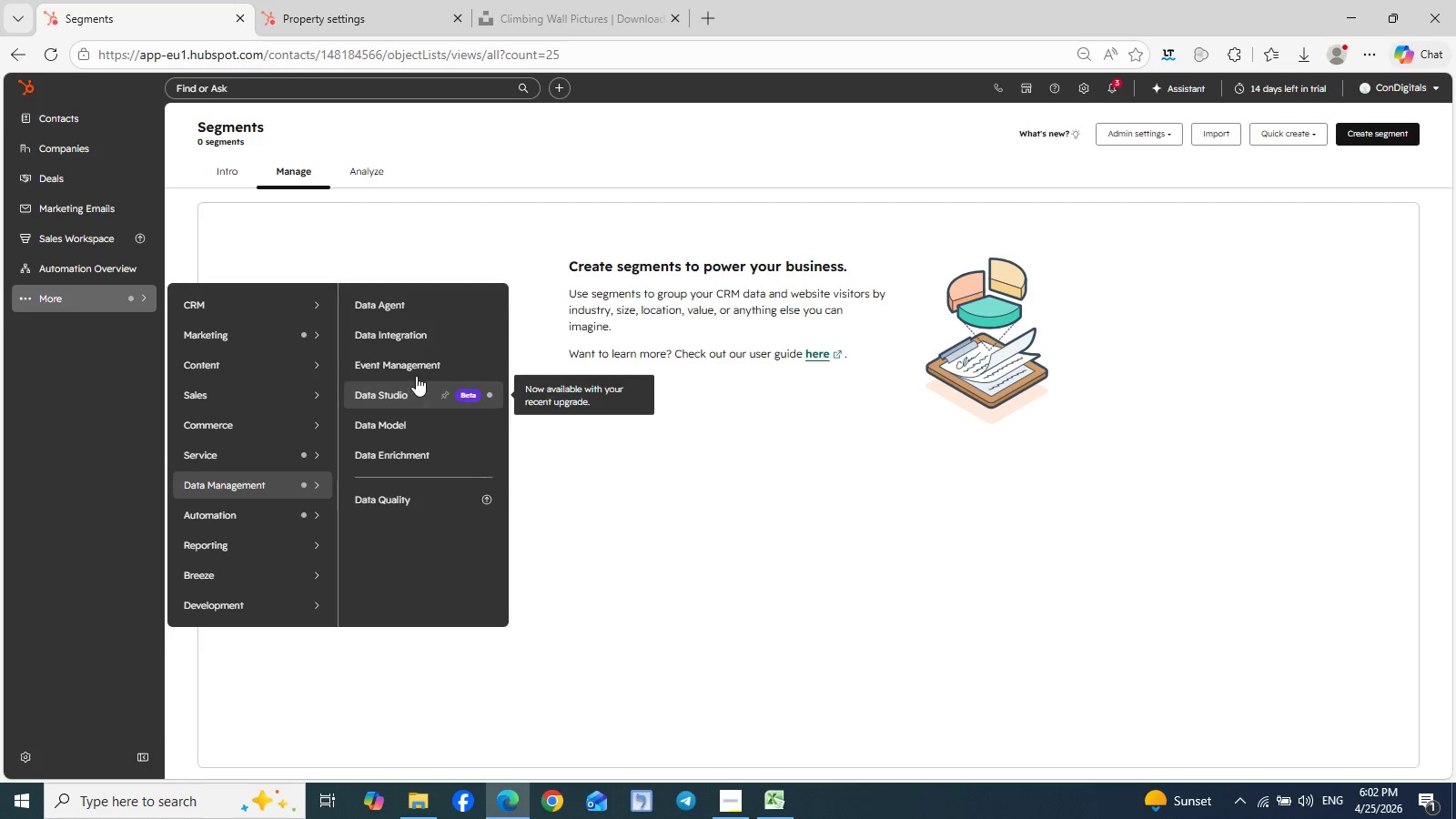 
left_click([408, 333])
 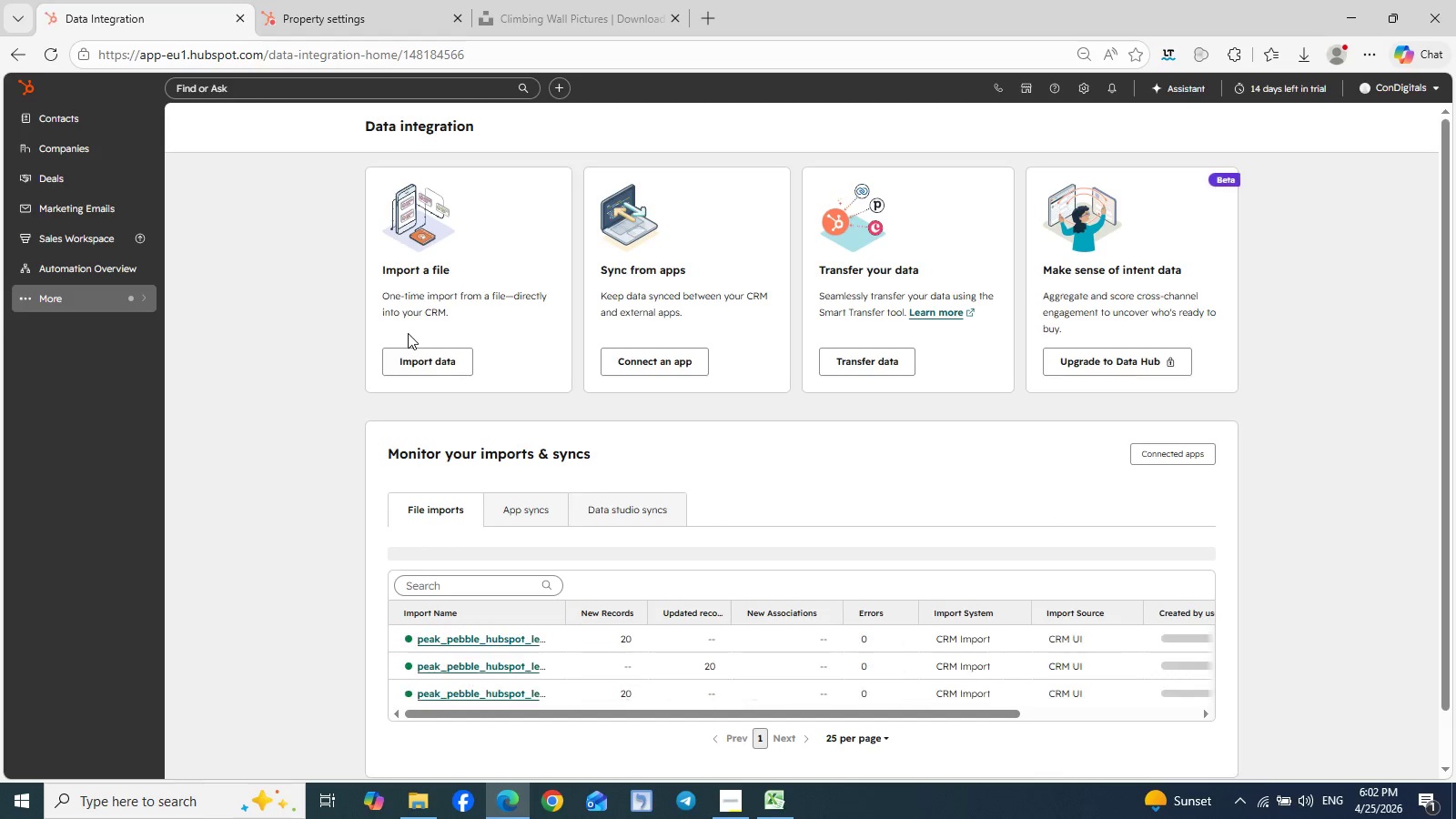 
wait(10.06)
 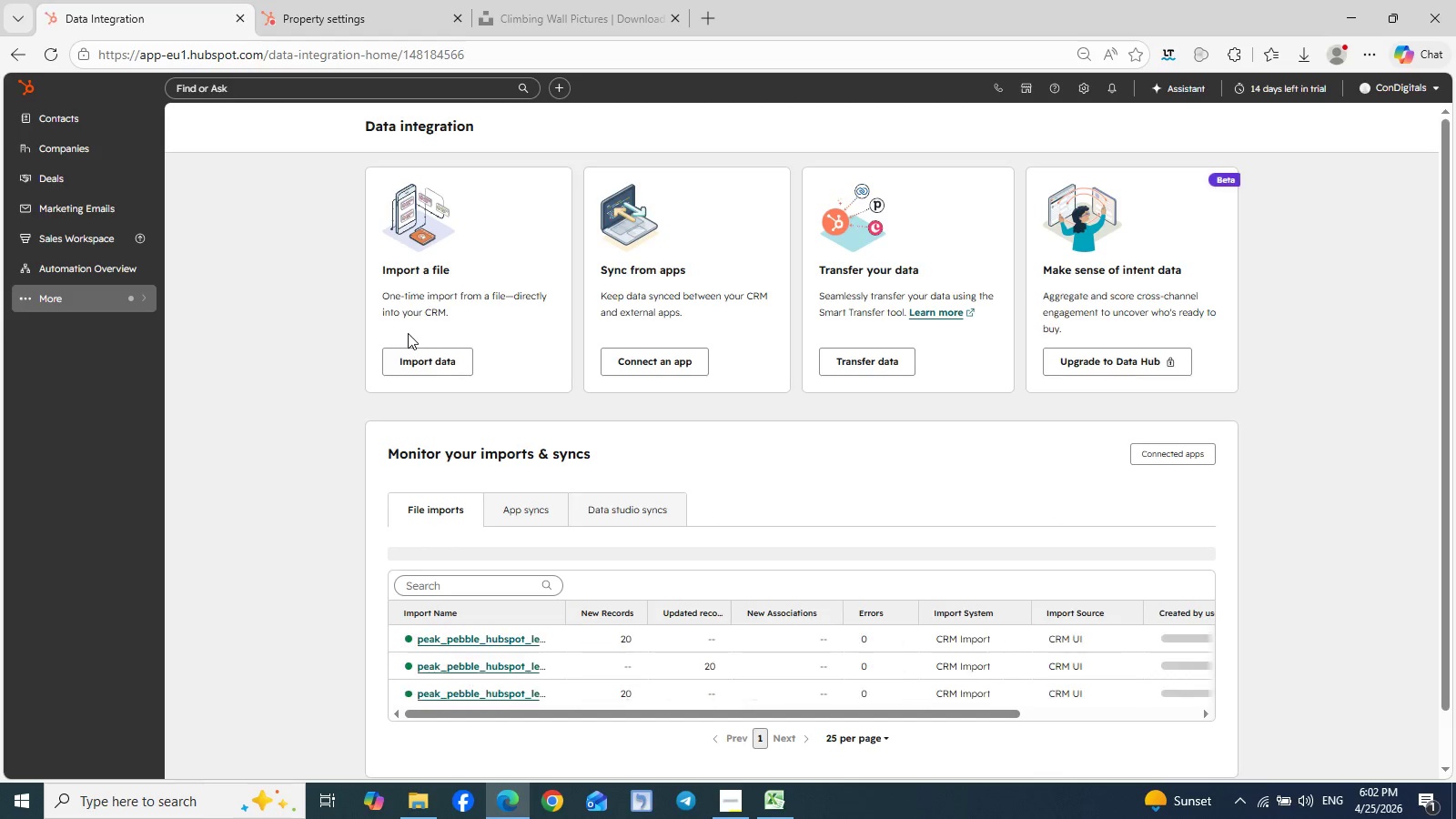 
left_click([520, 507])
 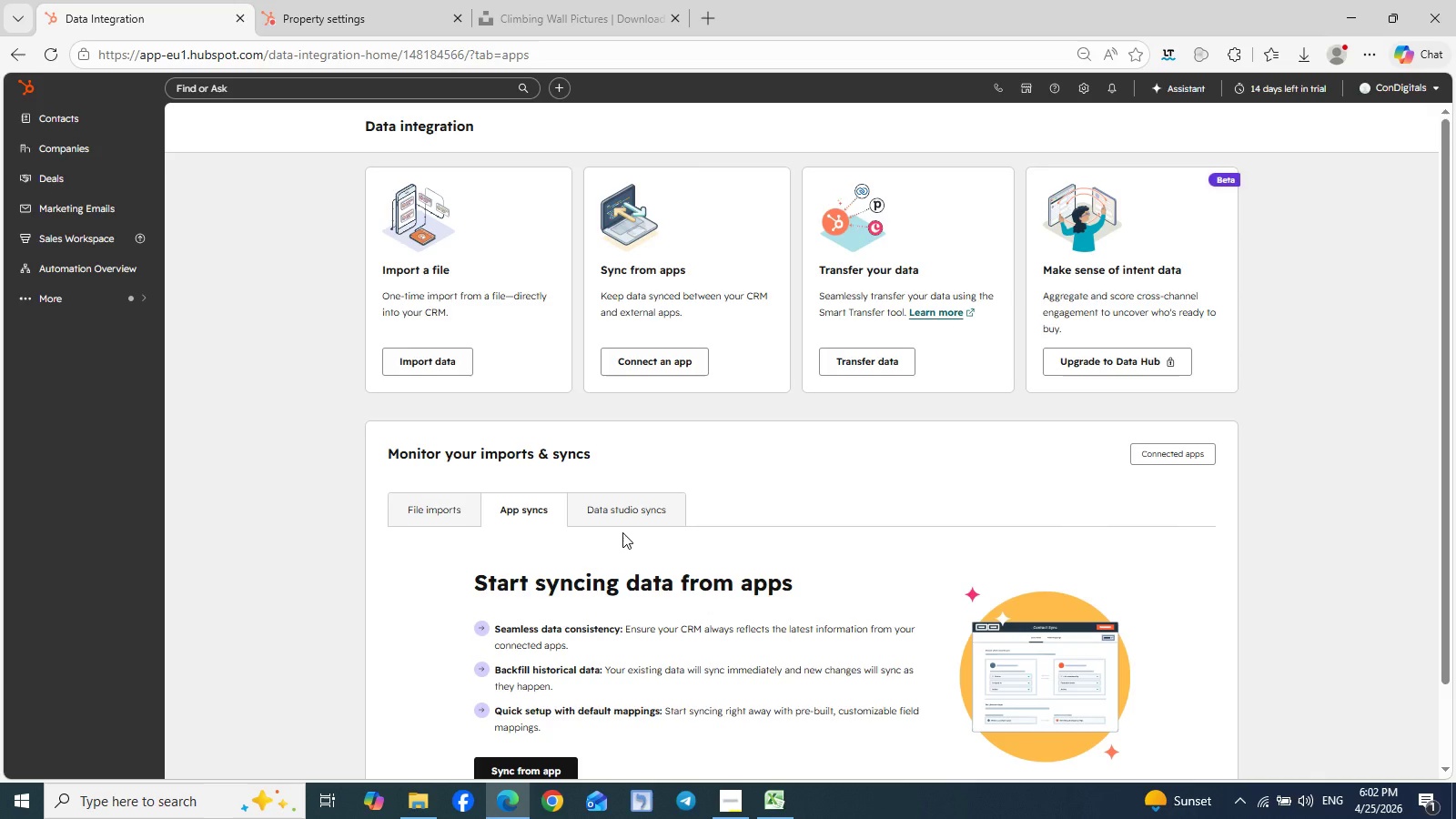 
scroll: coordinate [622, 524], scroll_direction: none, amount: 0.0
 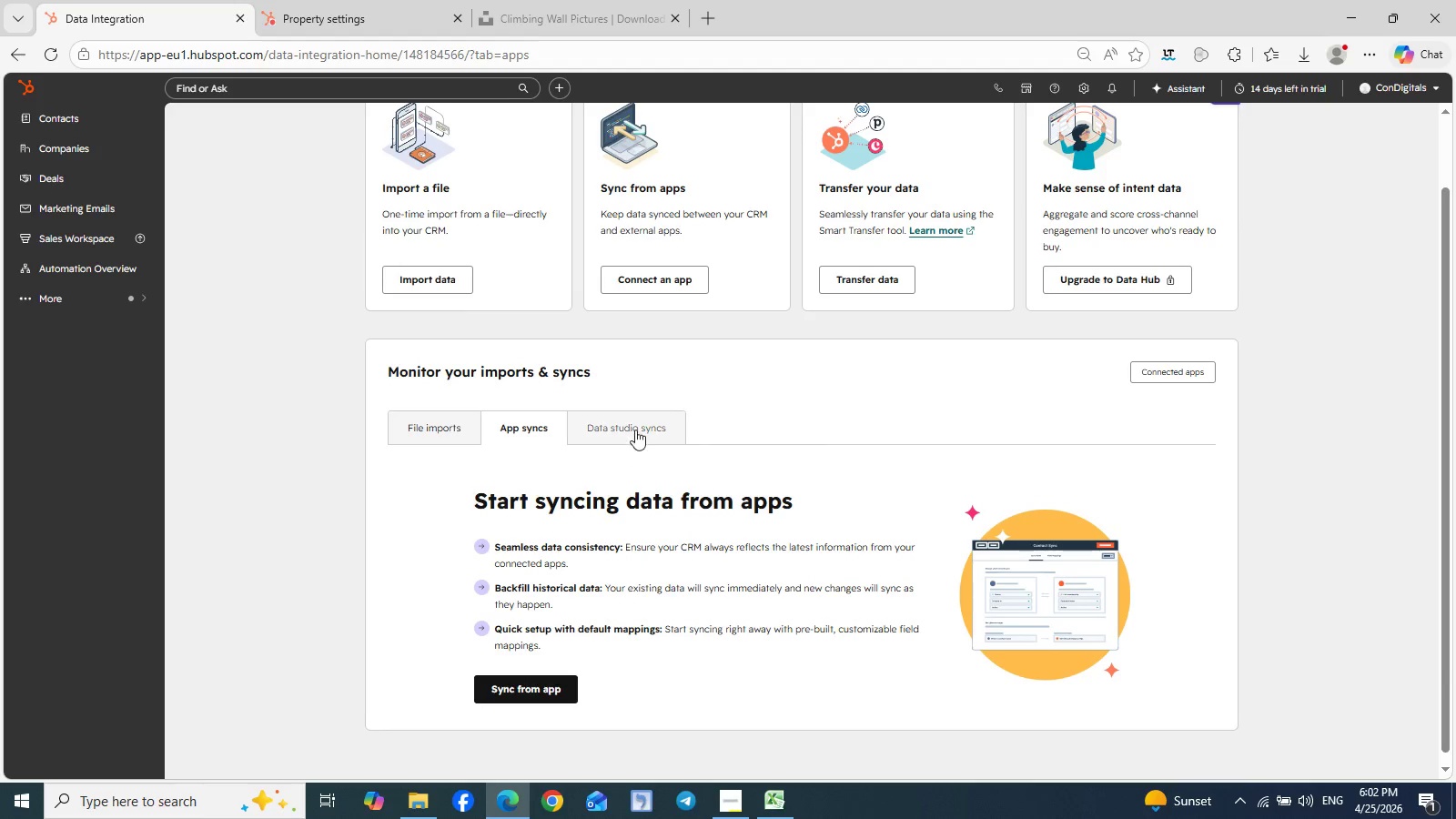 
left_click([635, 430])
 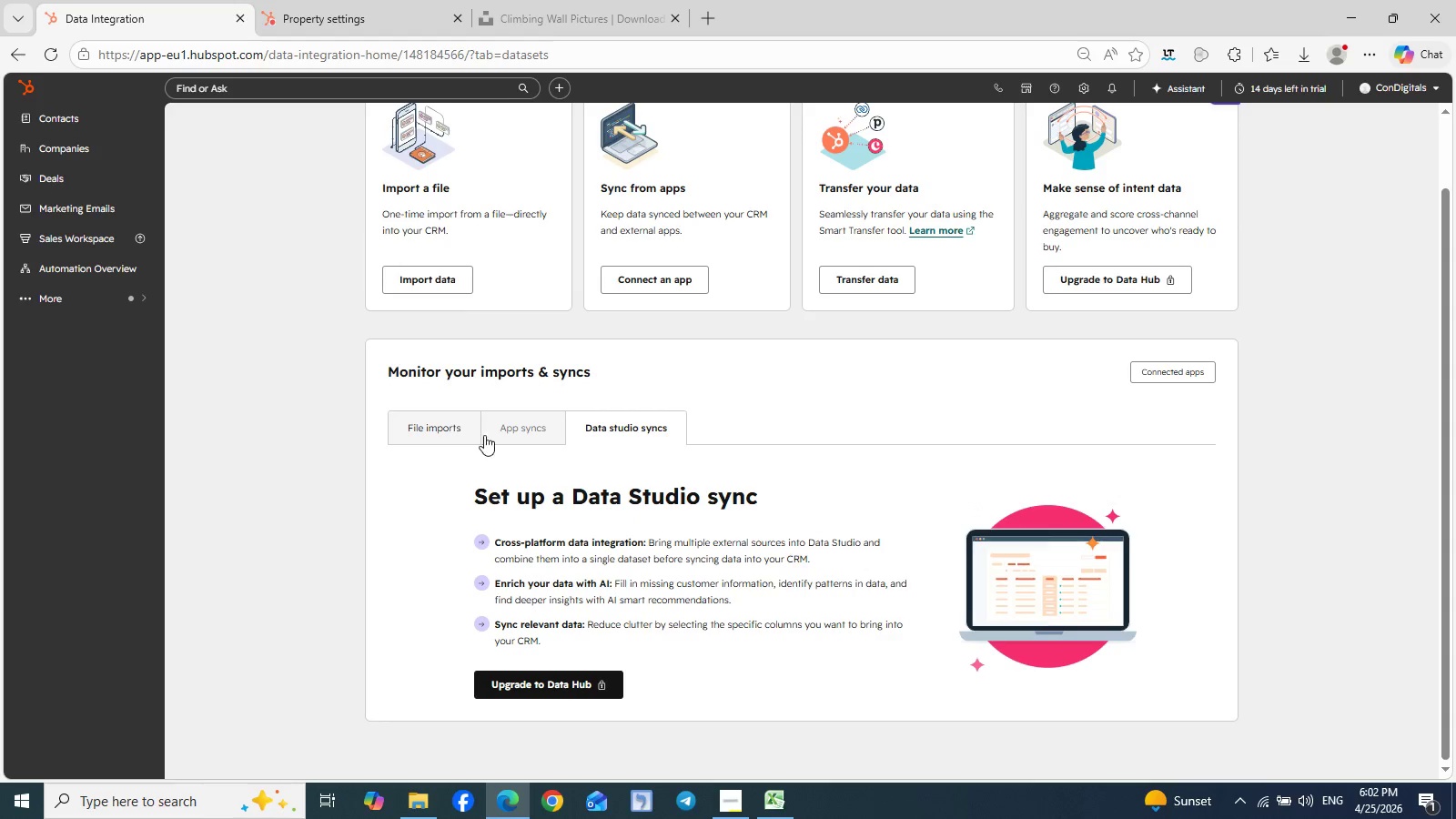 
left_click([460, 427])
 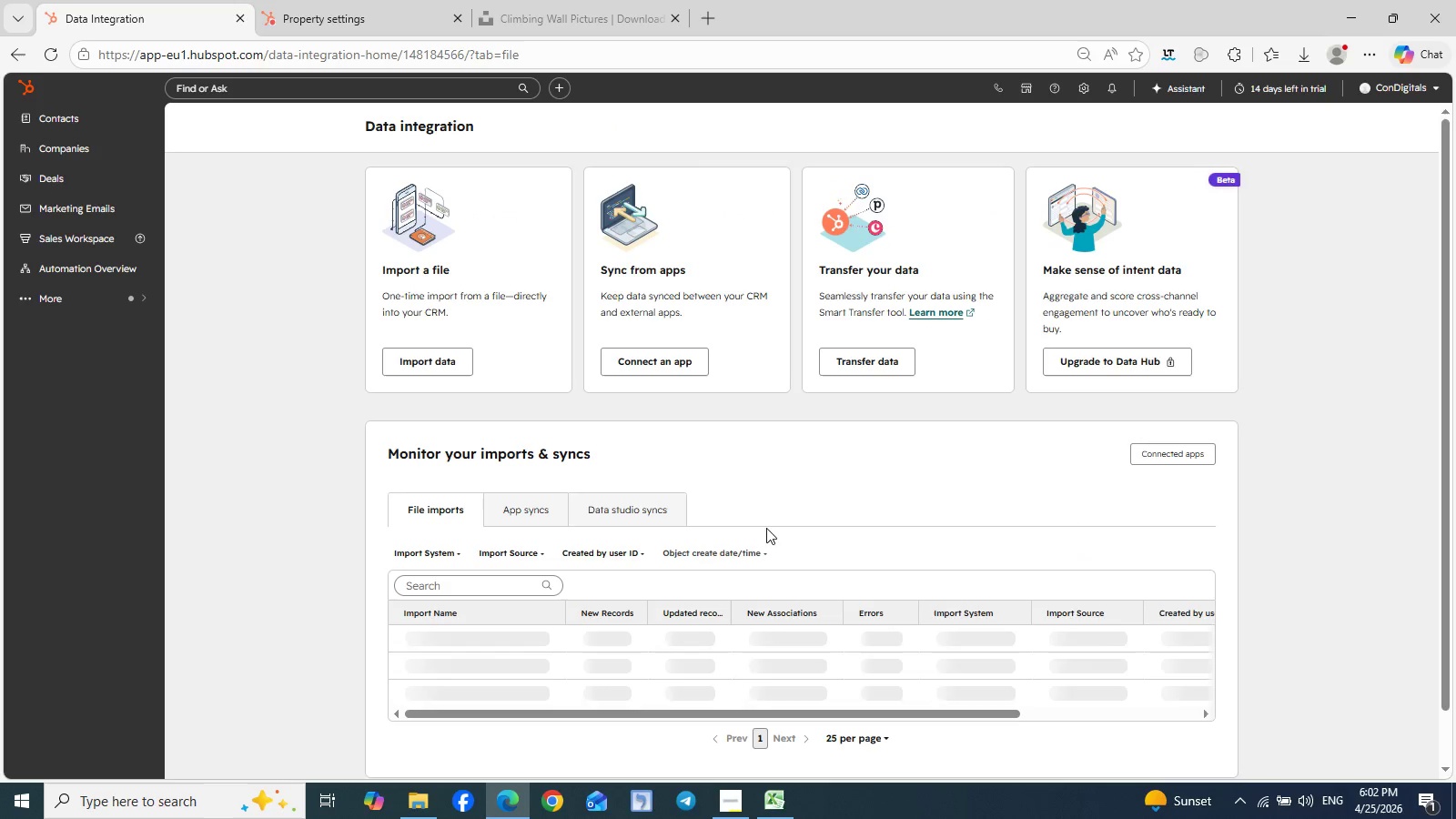 
scroll: coordinate [774, 528], scroll_direction: down, amount: 2.0
 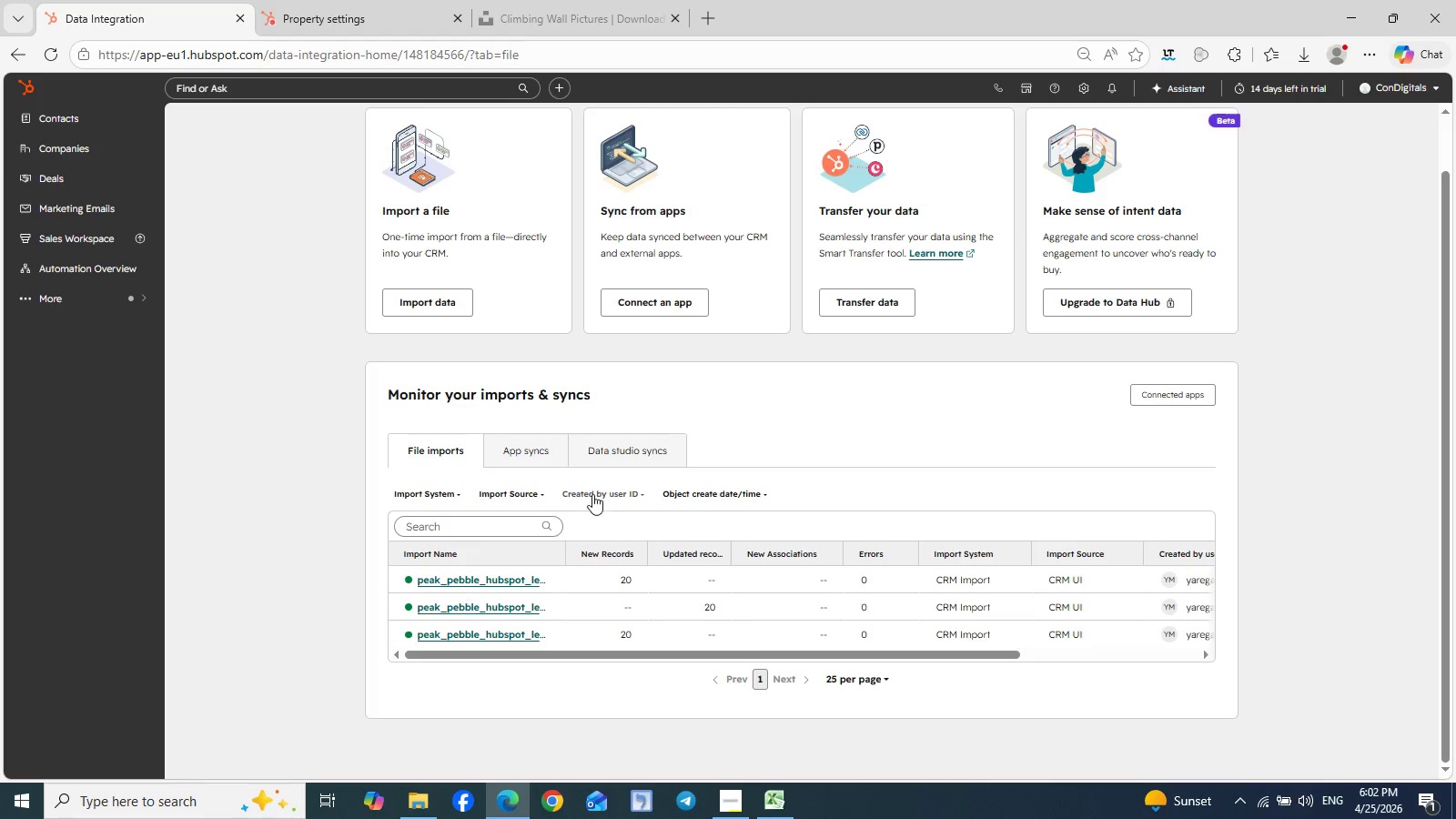 
left_click([544, 494])
 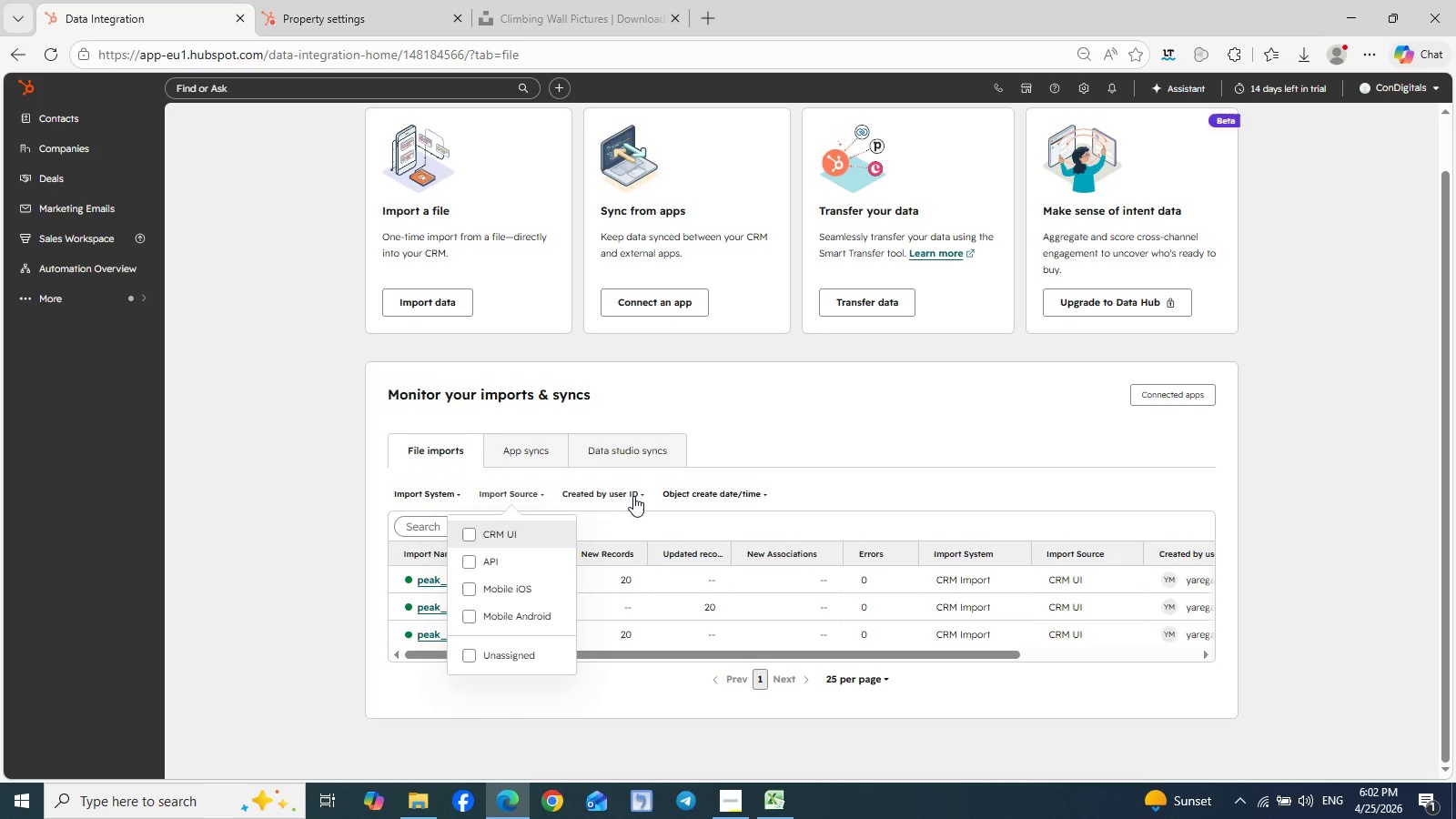 
left_click([810, 488])
 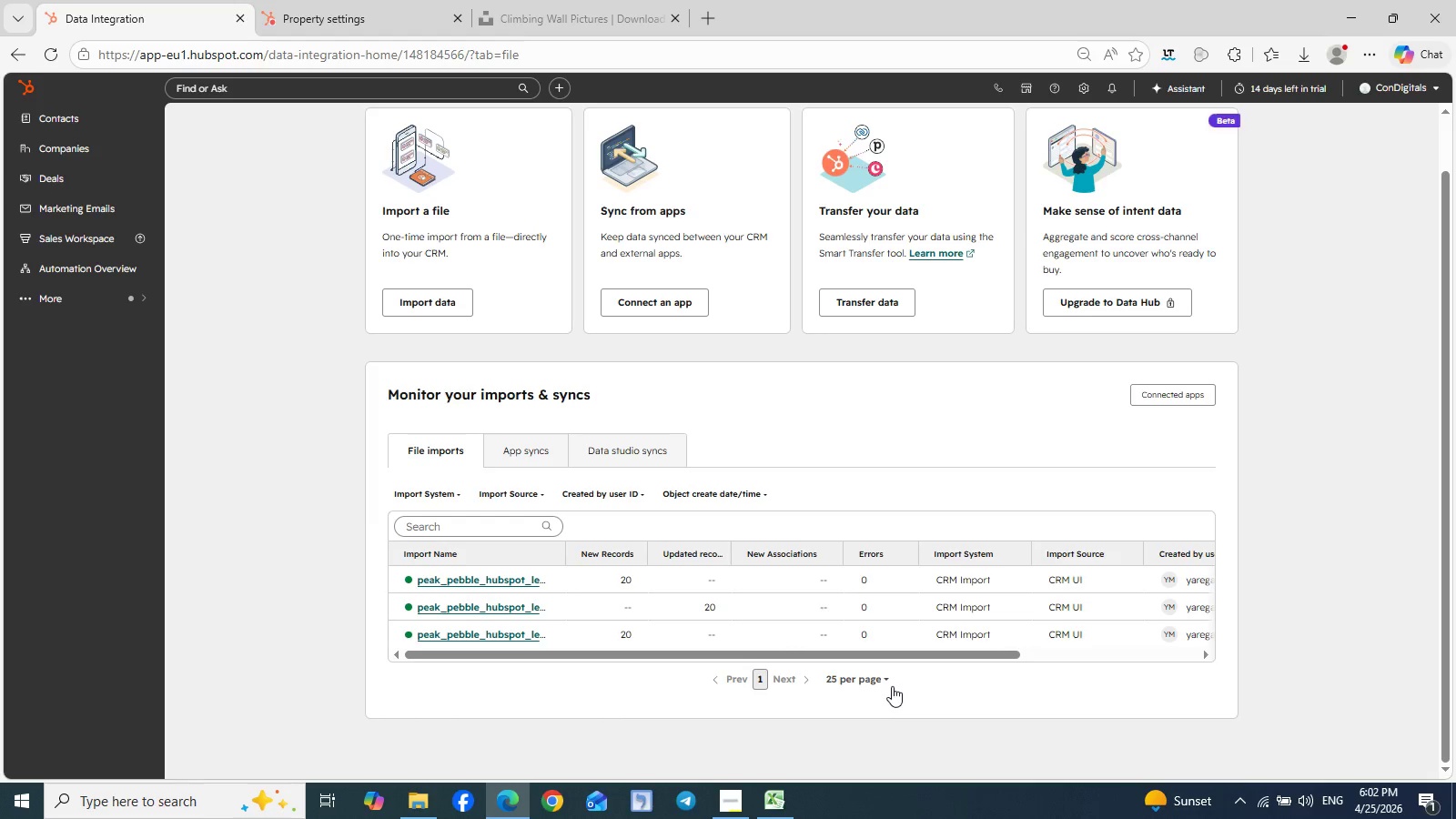 
left_click([885, 682])
 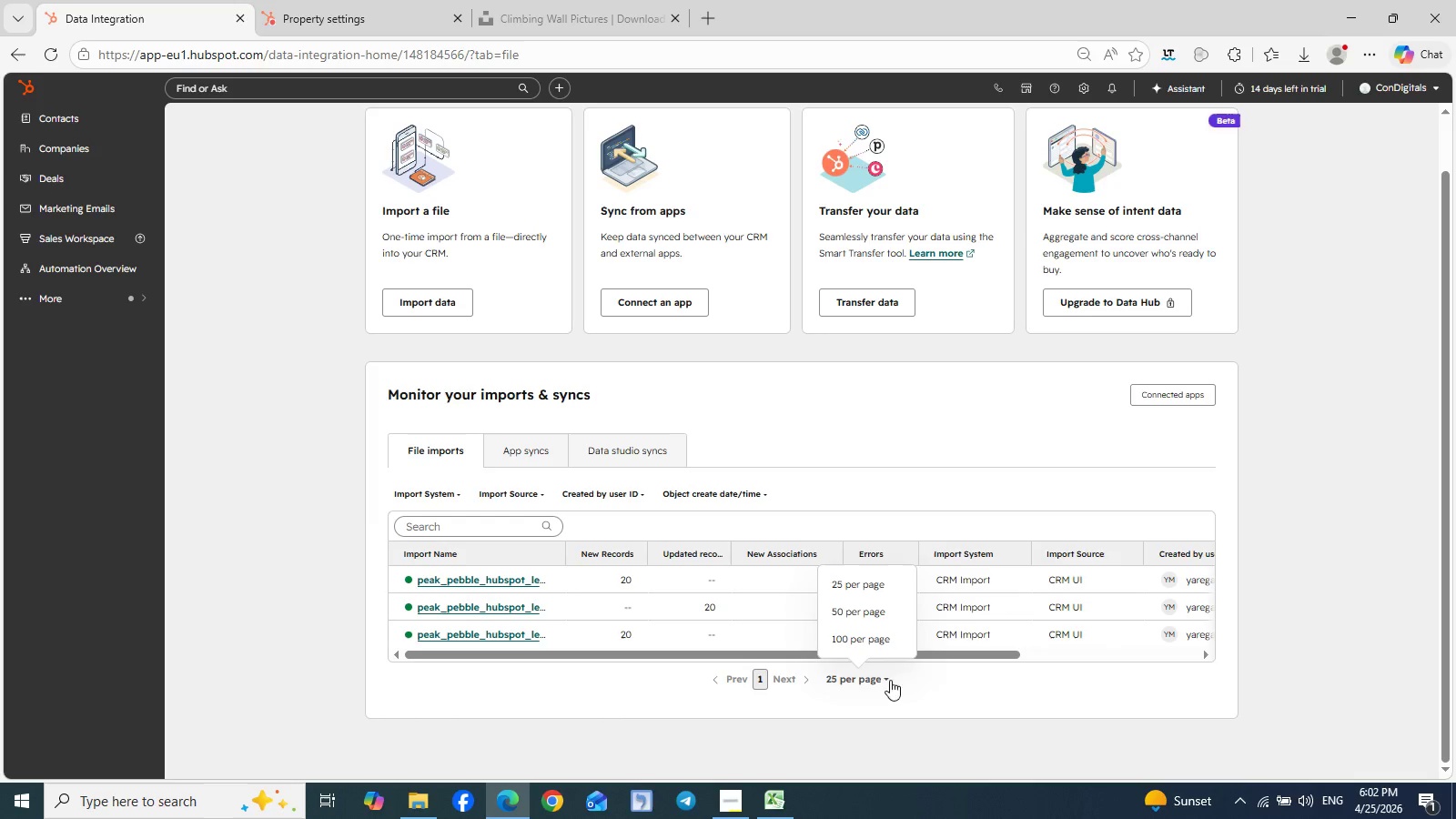 
left_click([982, 676])
 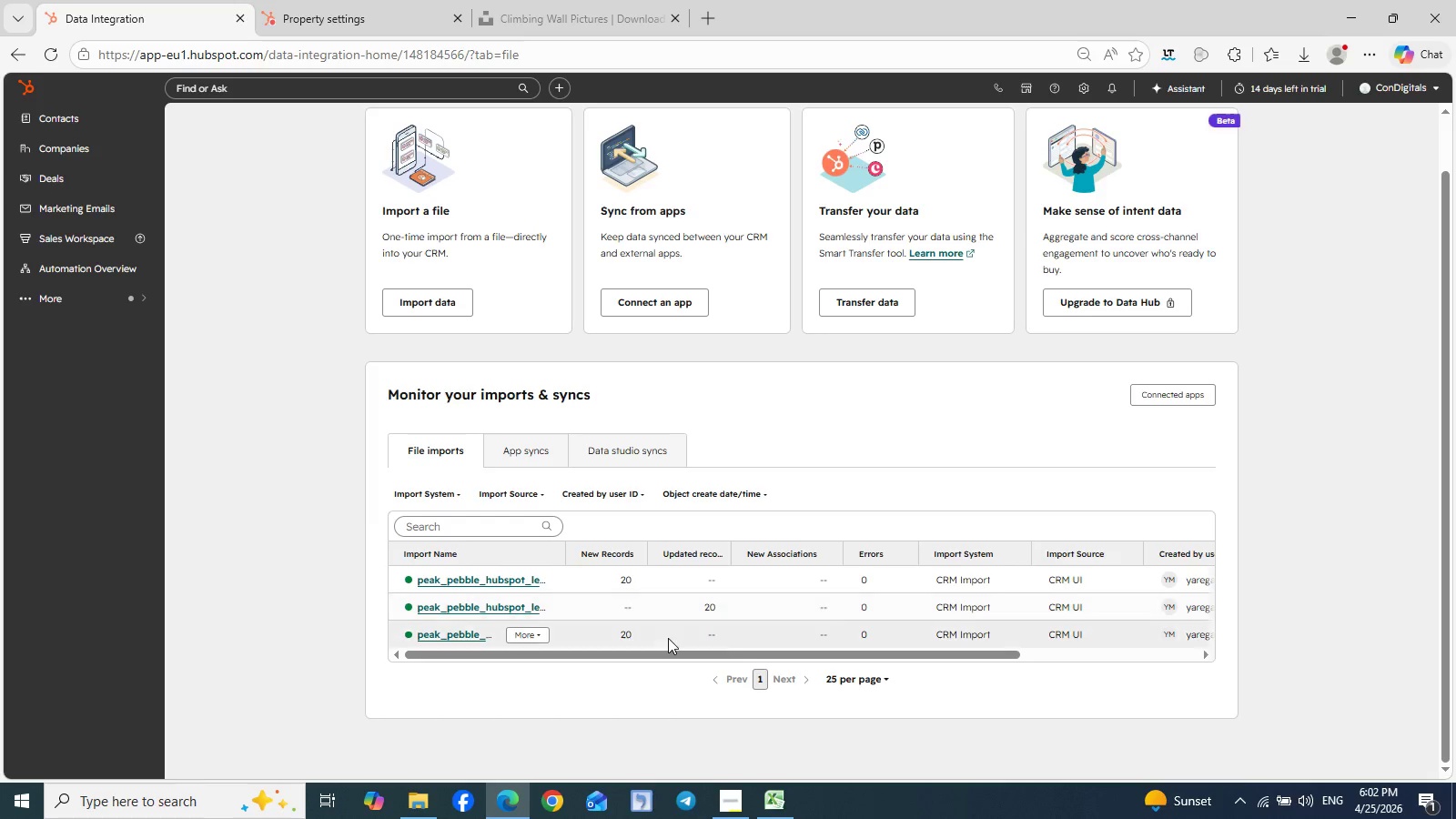 
left_click([881, 685])
 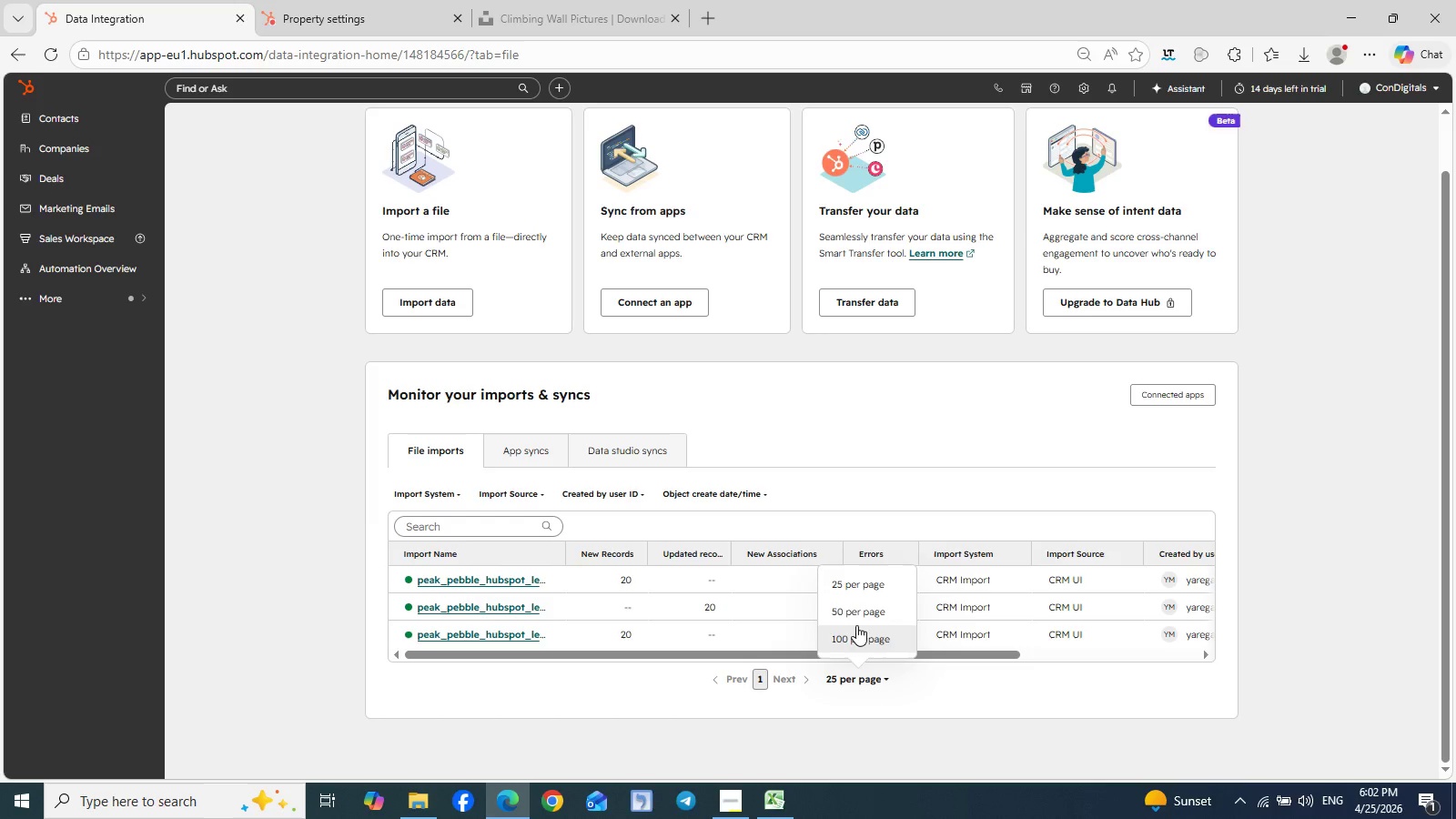 
left_click([861, 621])
 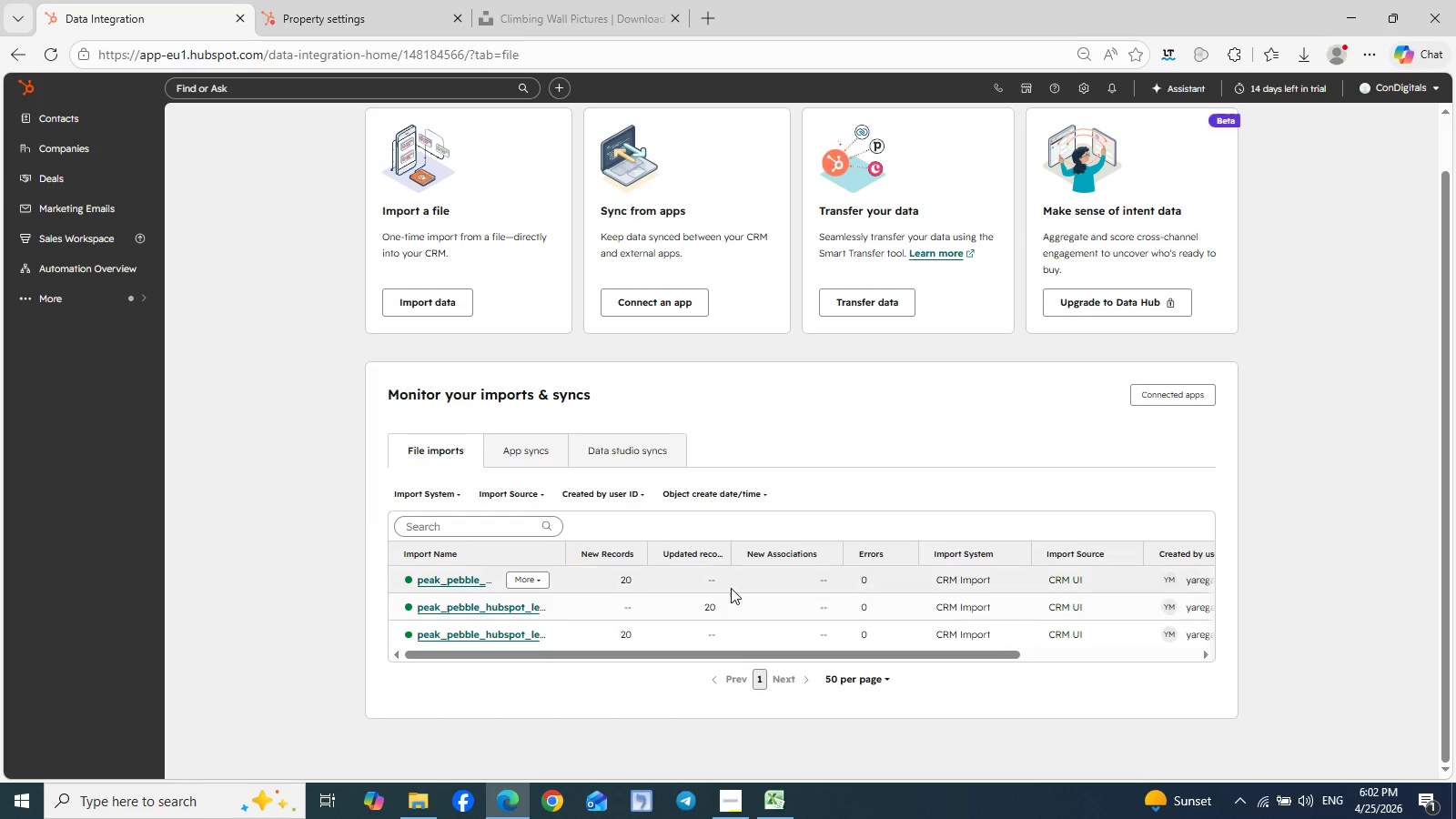 
scroll: coordinate [731, 588], scroll_direction: down, amount: 5.0
 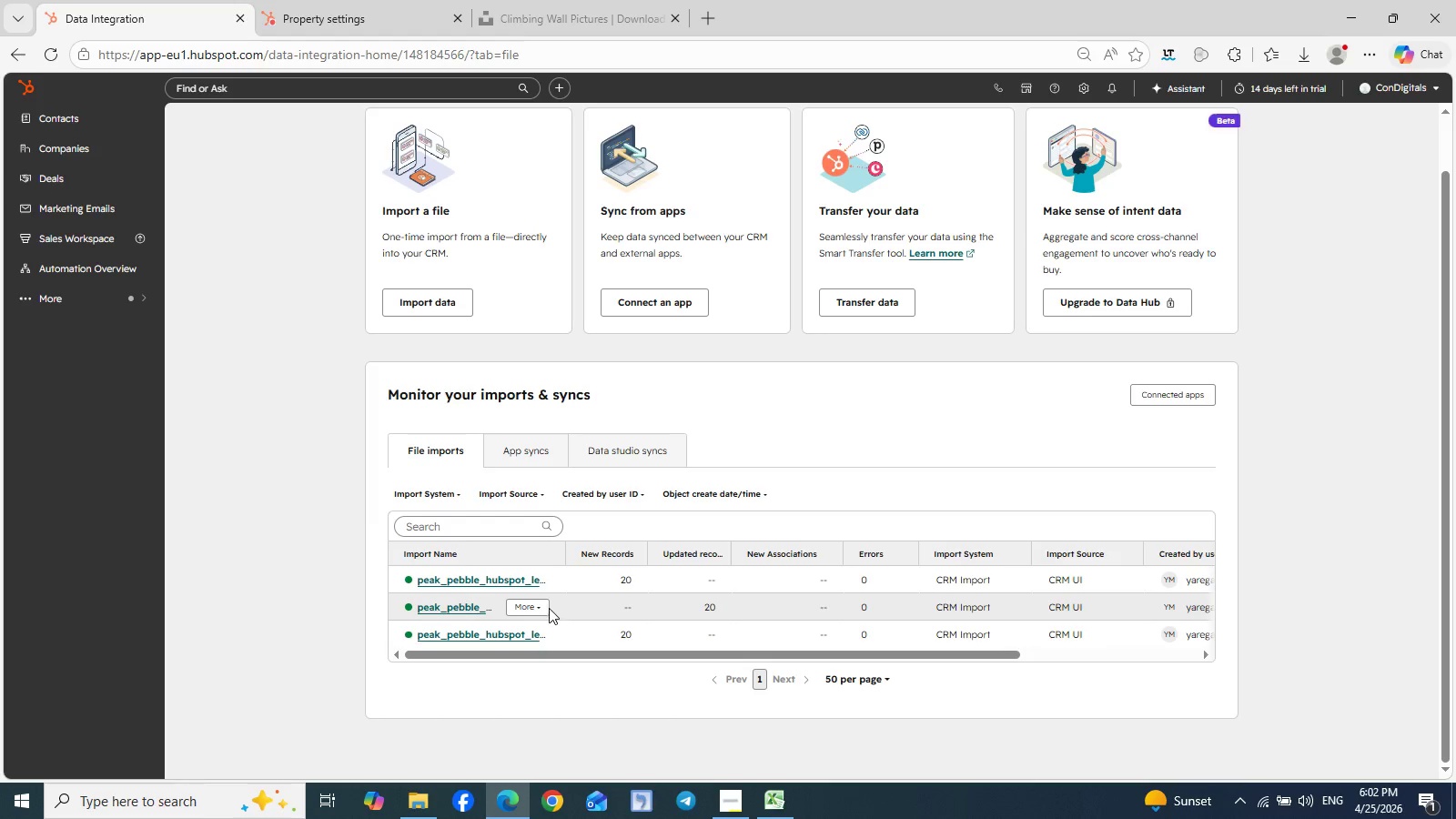 
left_click([540, 608])
 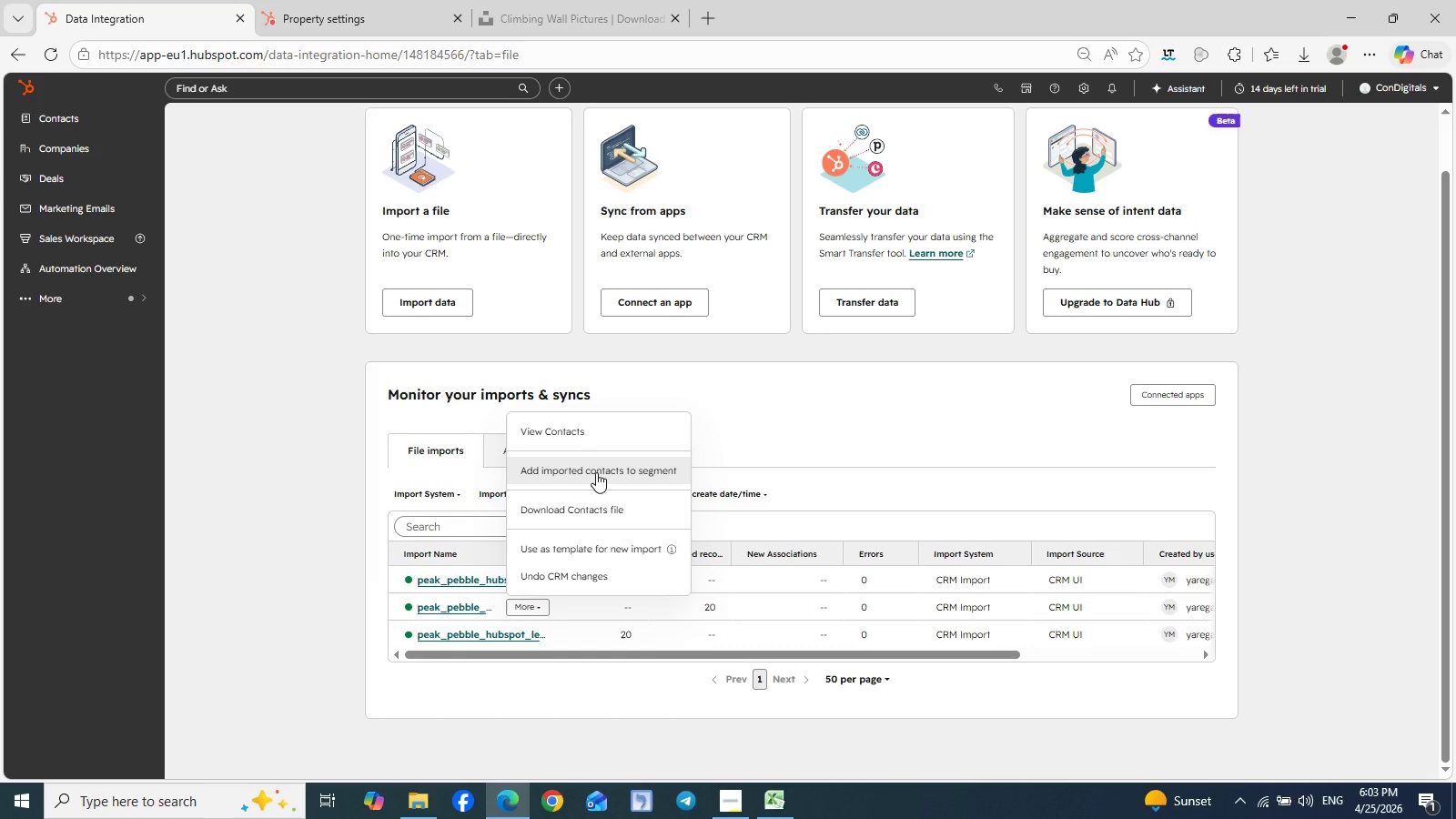 
wait(6.66)
 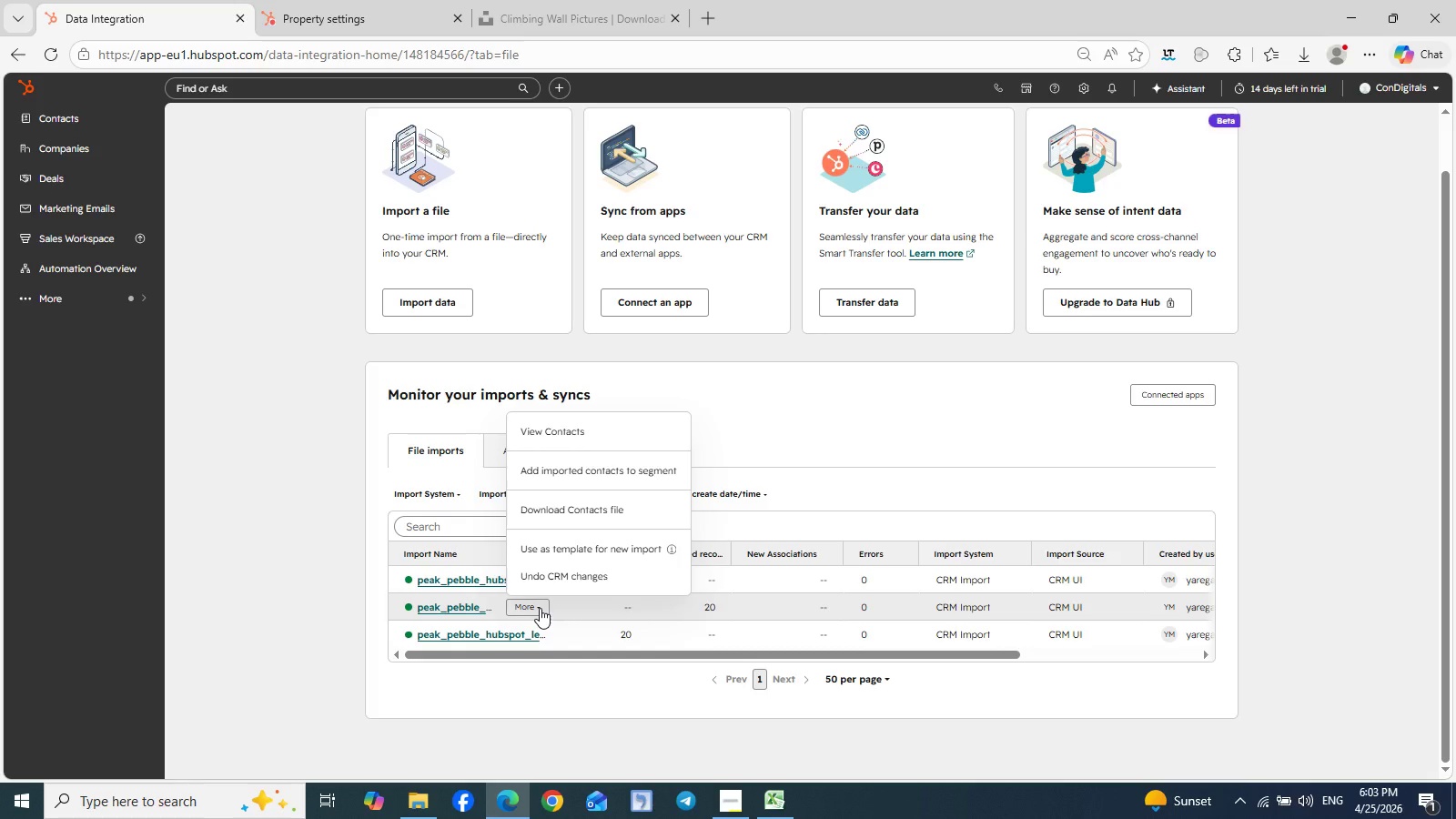 
left_click([572, 432])
 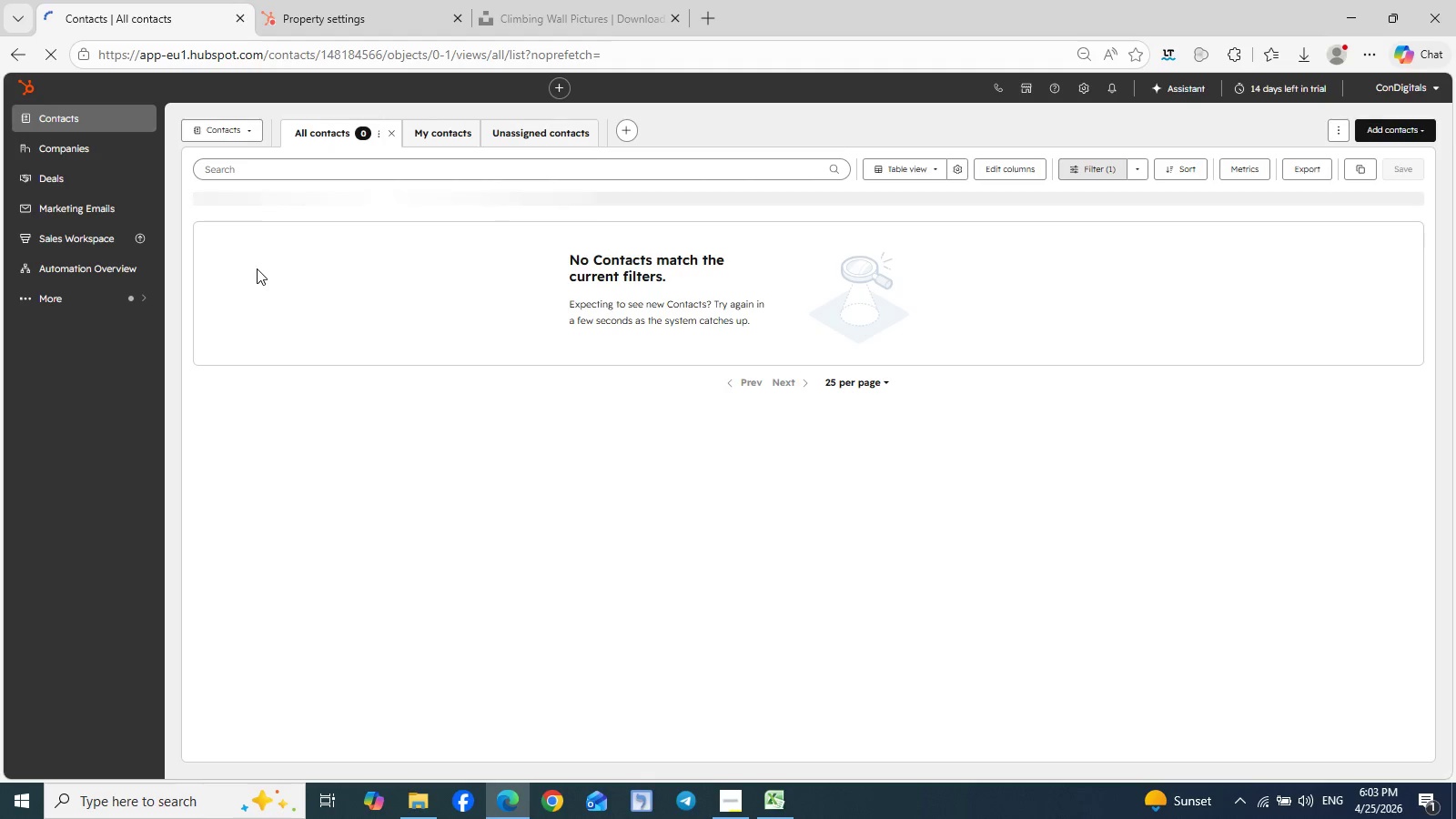 
wait(12.08)
 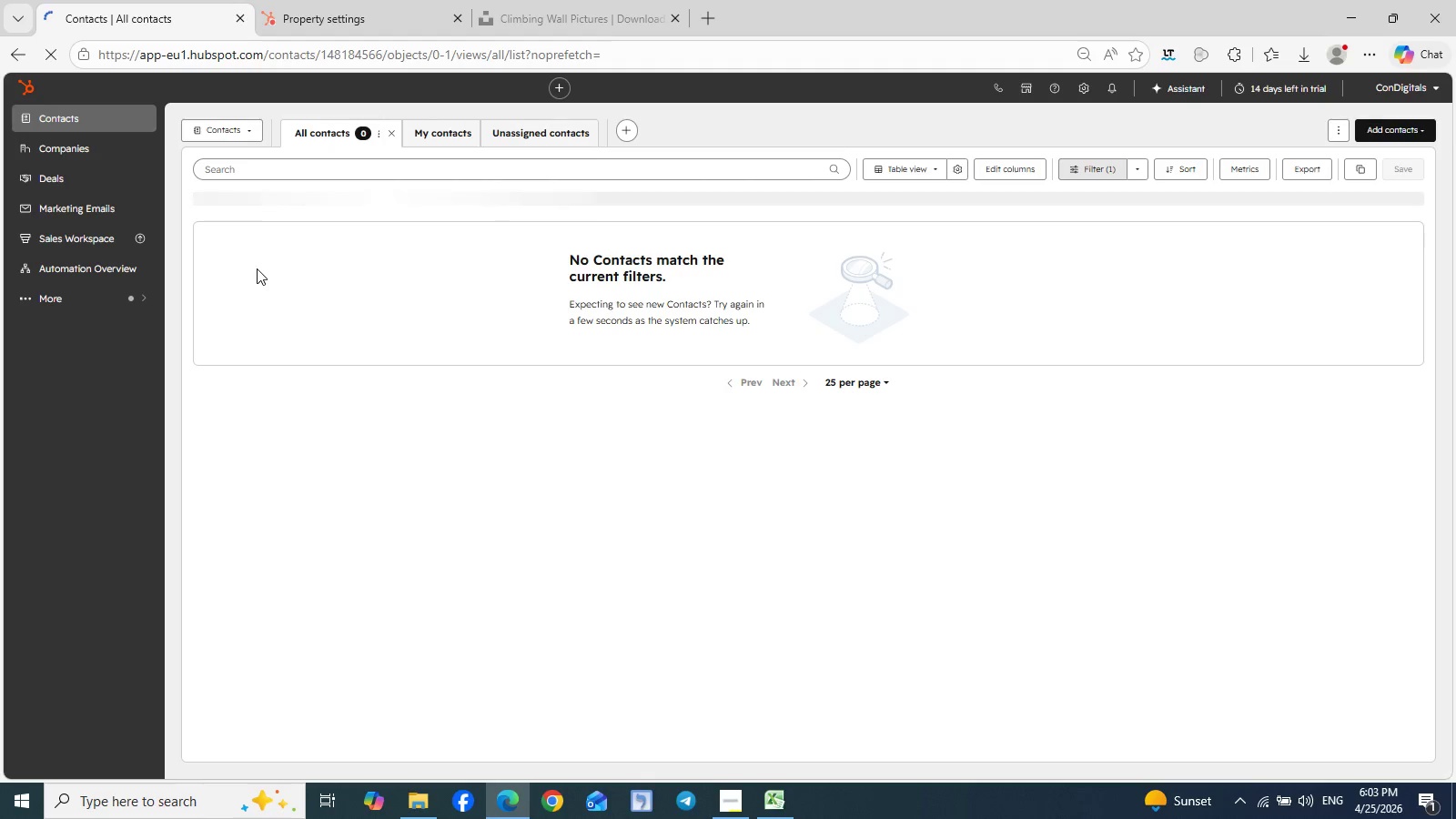 
left_click([17, 56])
 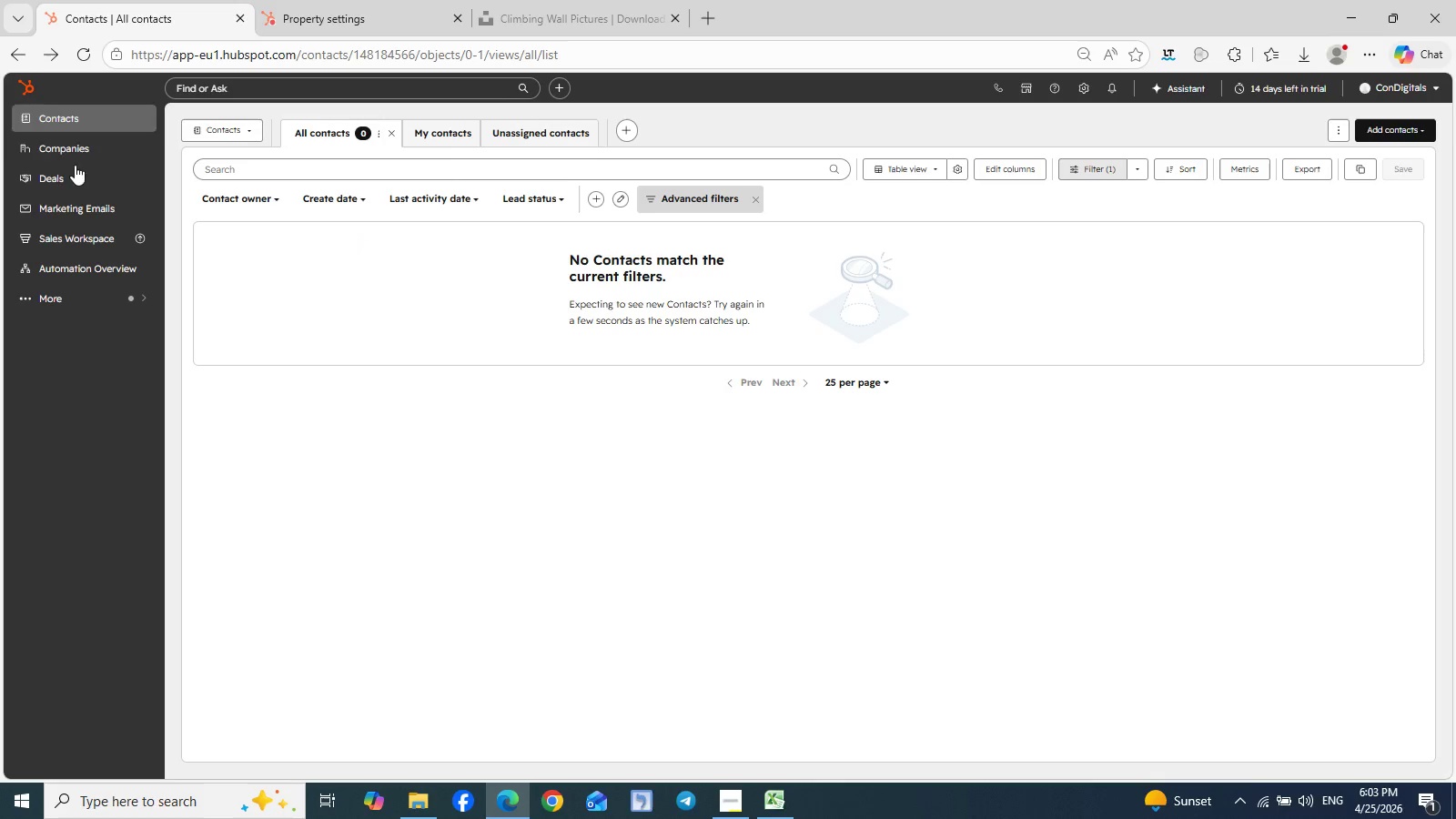 
left_click([25, 57])
 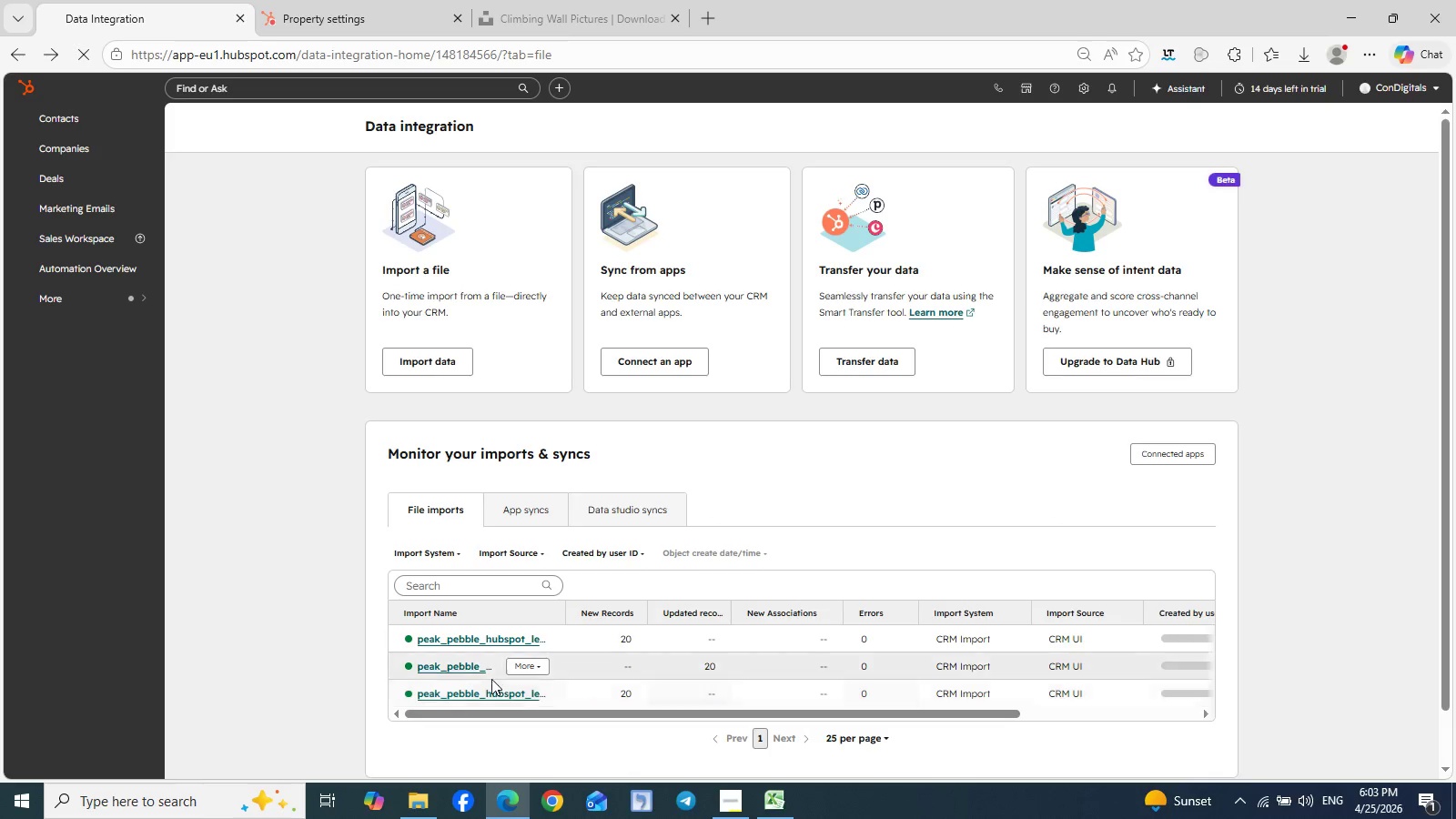 
wait(5.84)
 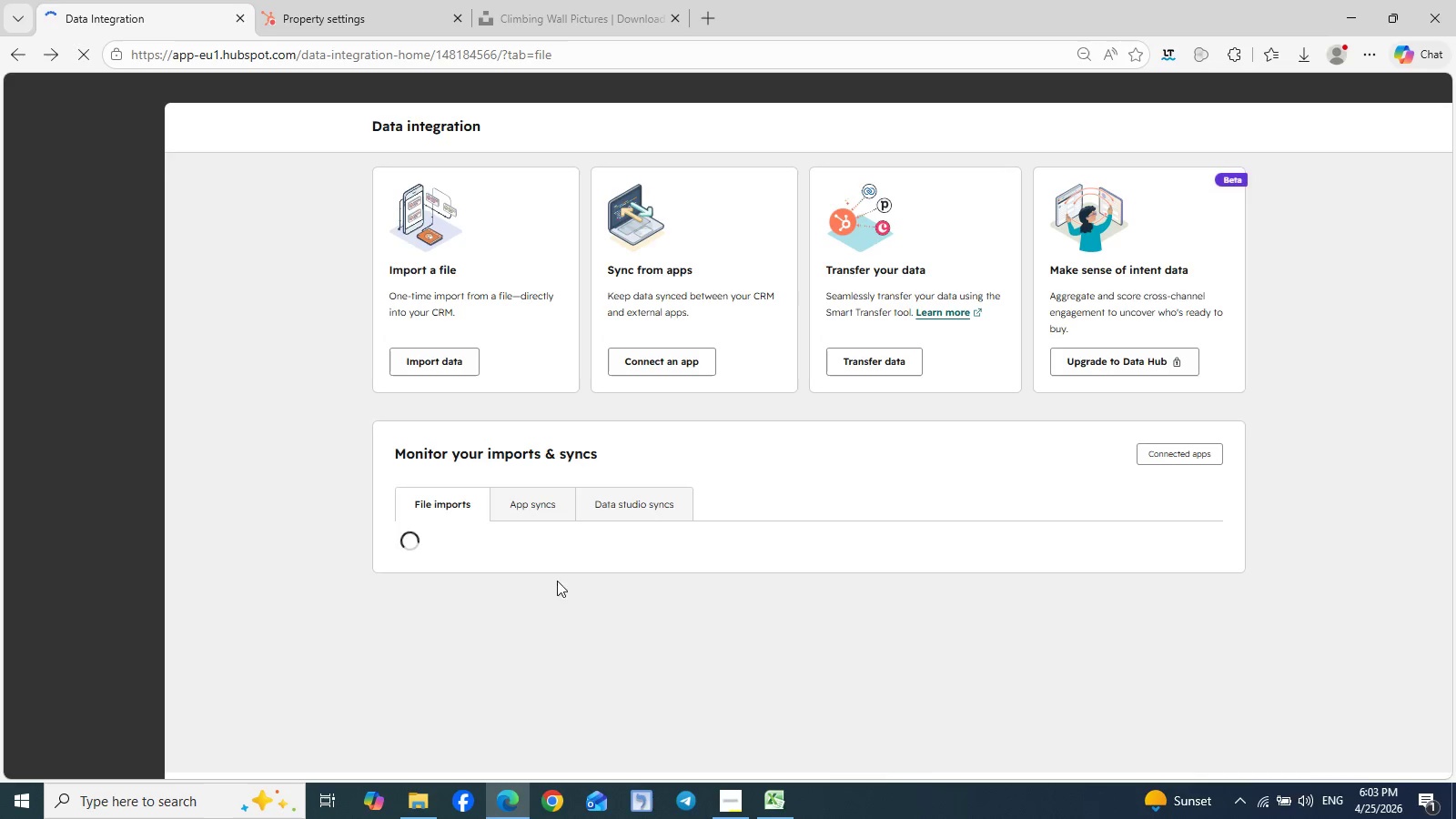 
left_click([538, 693])
 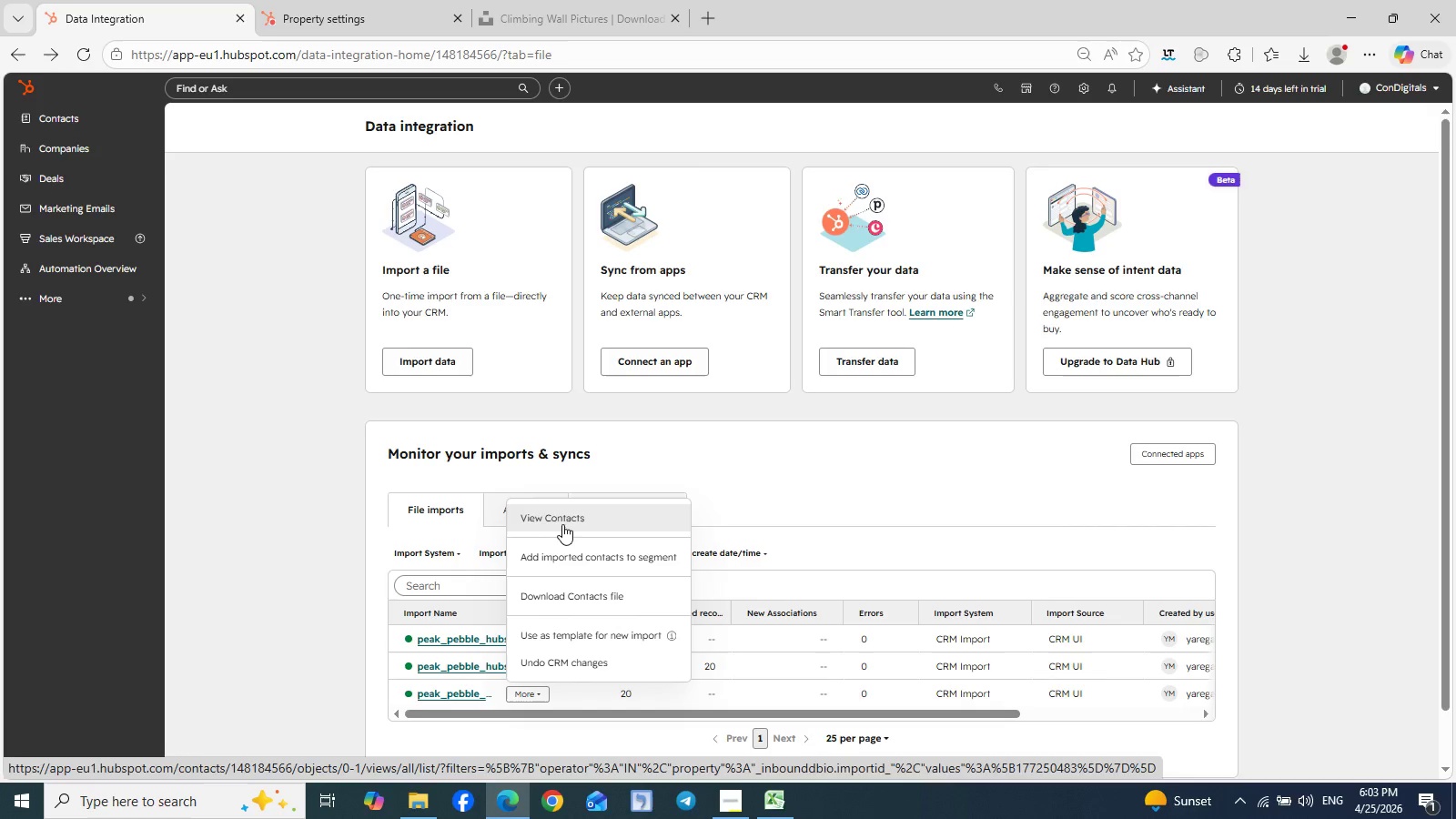 
left_click([555, 522])
 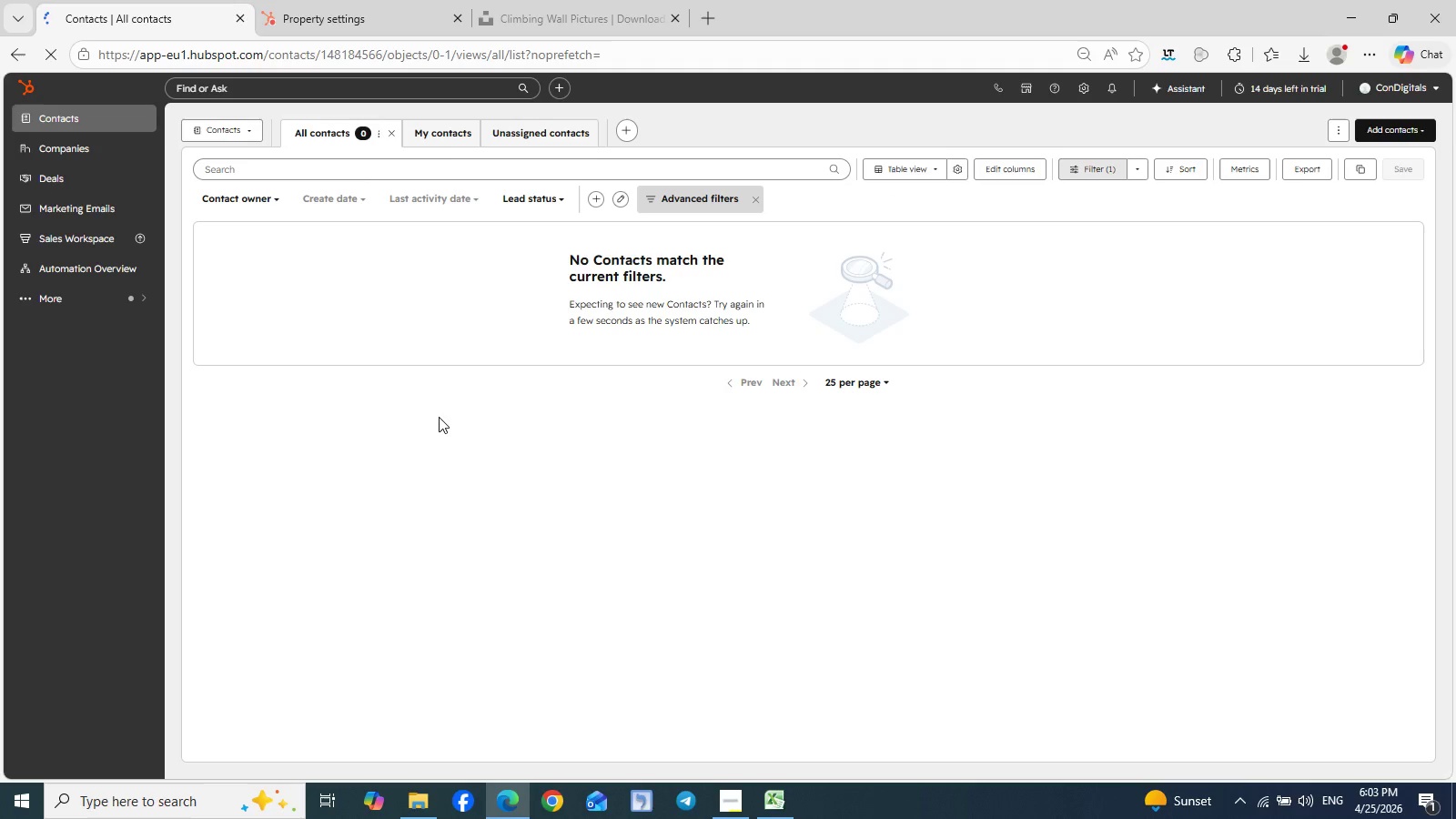 
wait(14.75)
 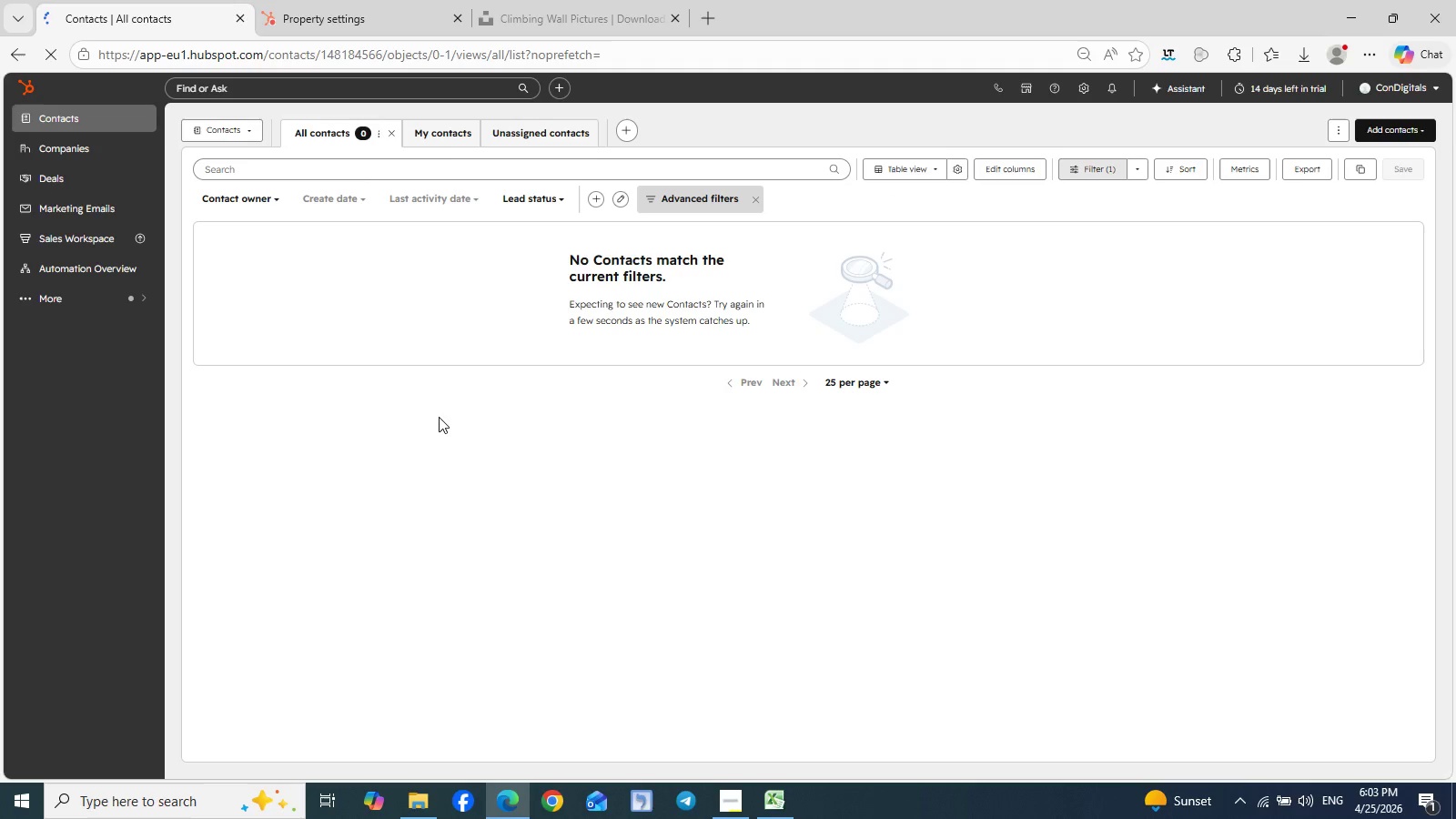 
left_click([17, 63])
 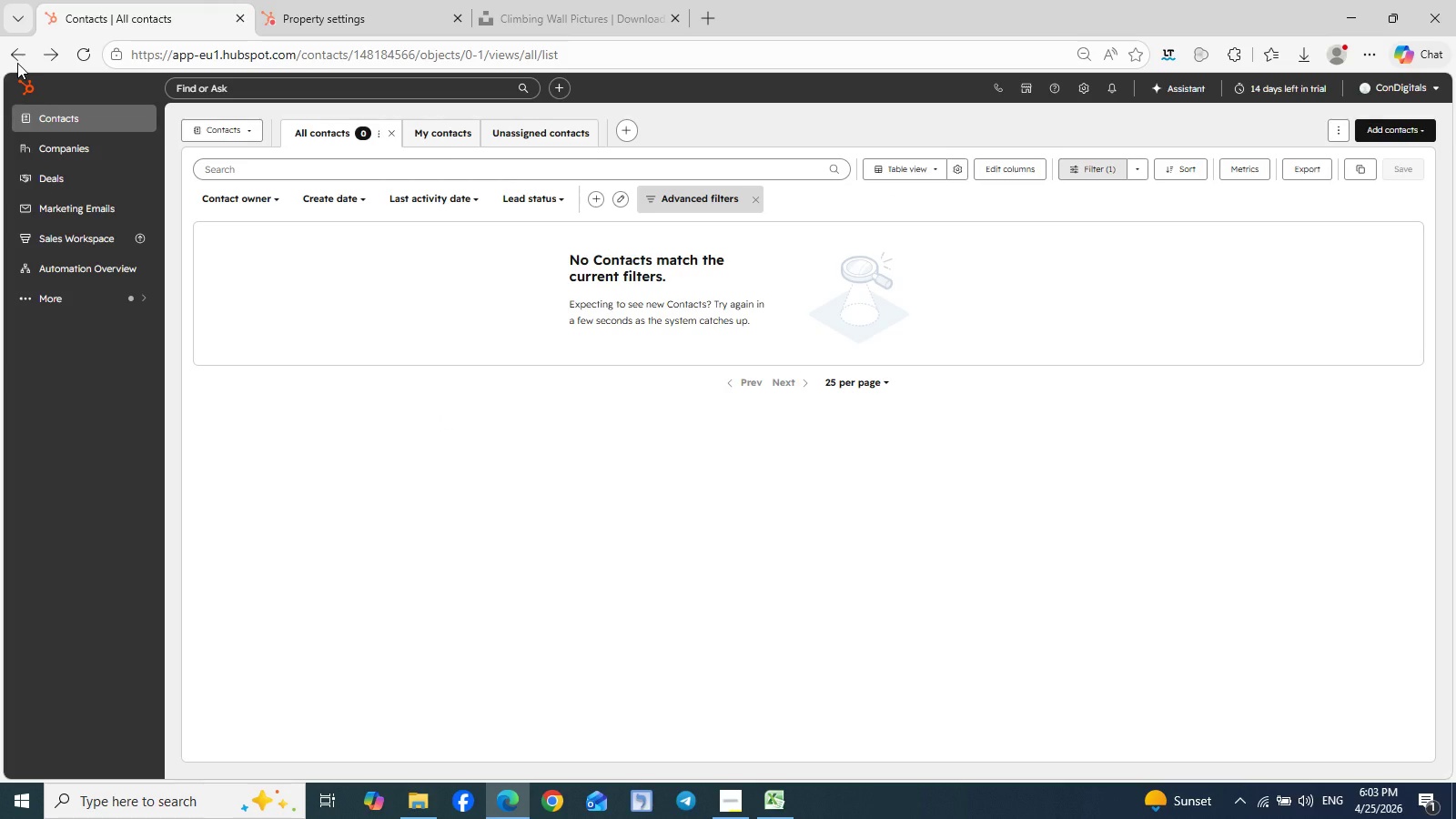 
left_click([20, 57])
 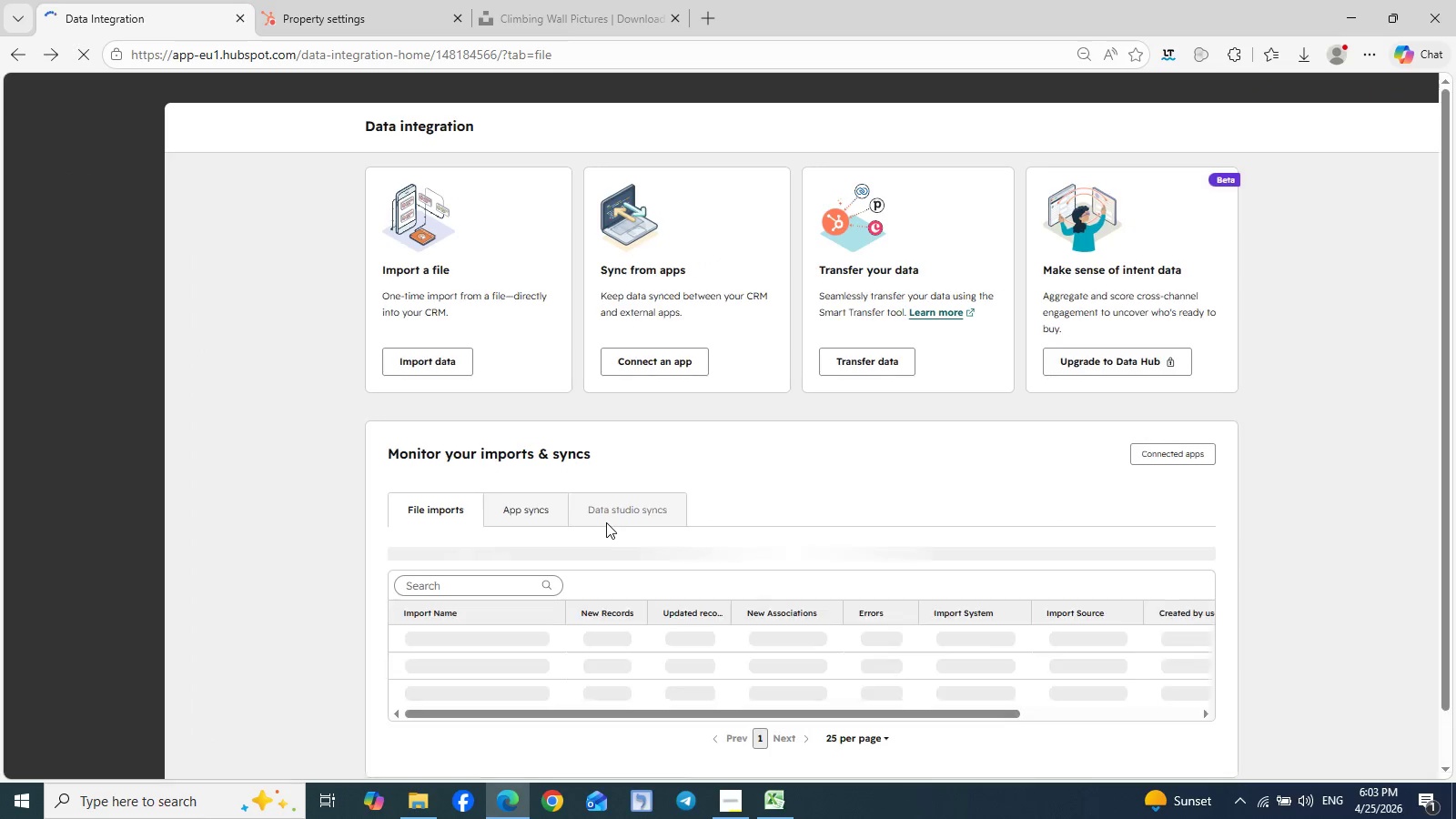 
scroll: coordinate [606, 522], scroll_direction: down, amount: 2.0
 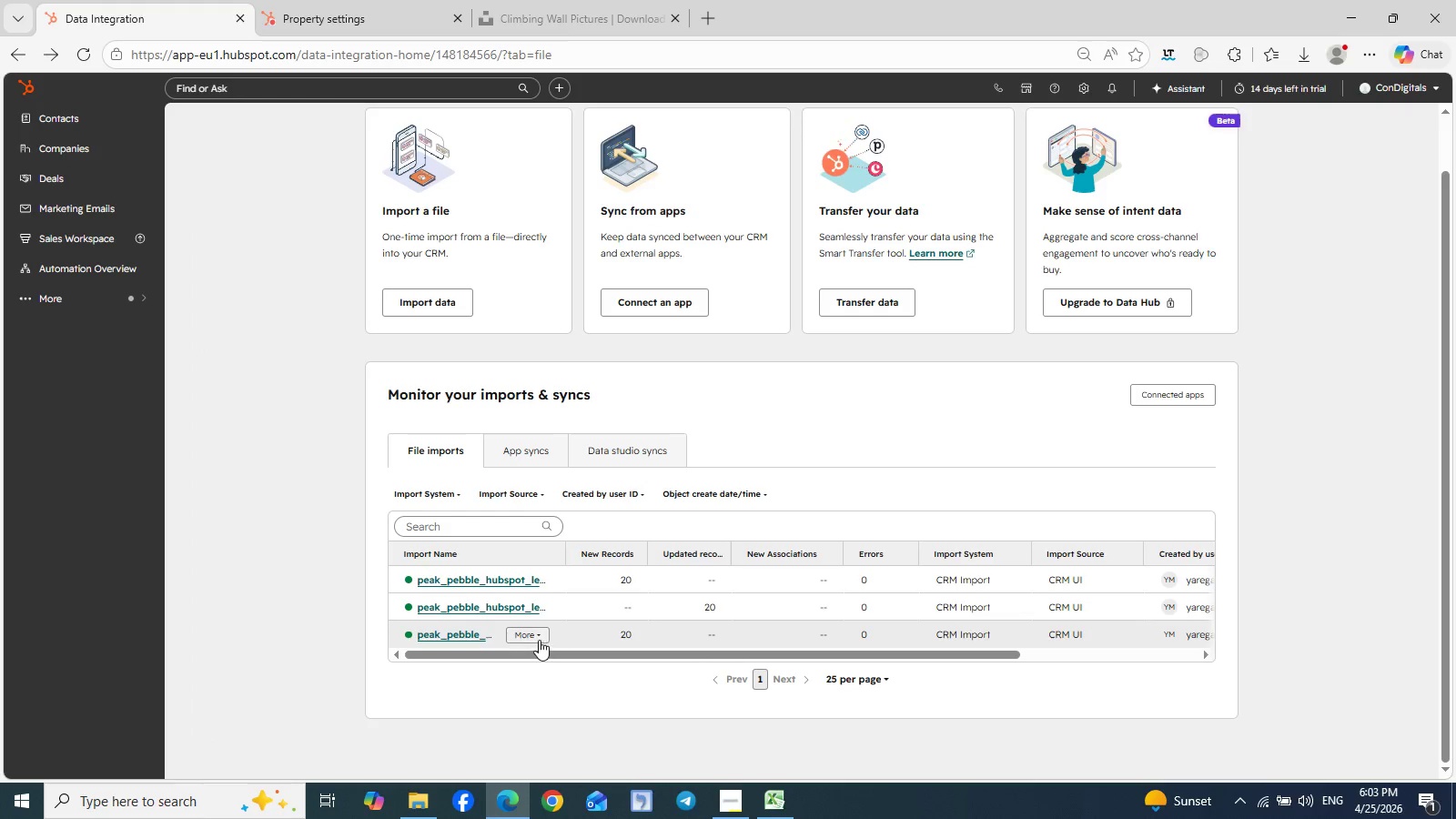 
left_click([537, 638])
 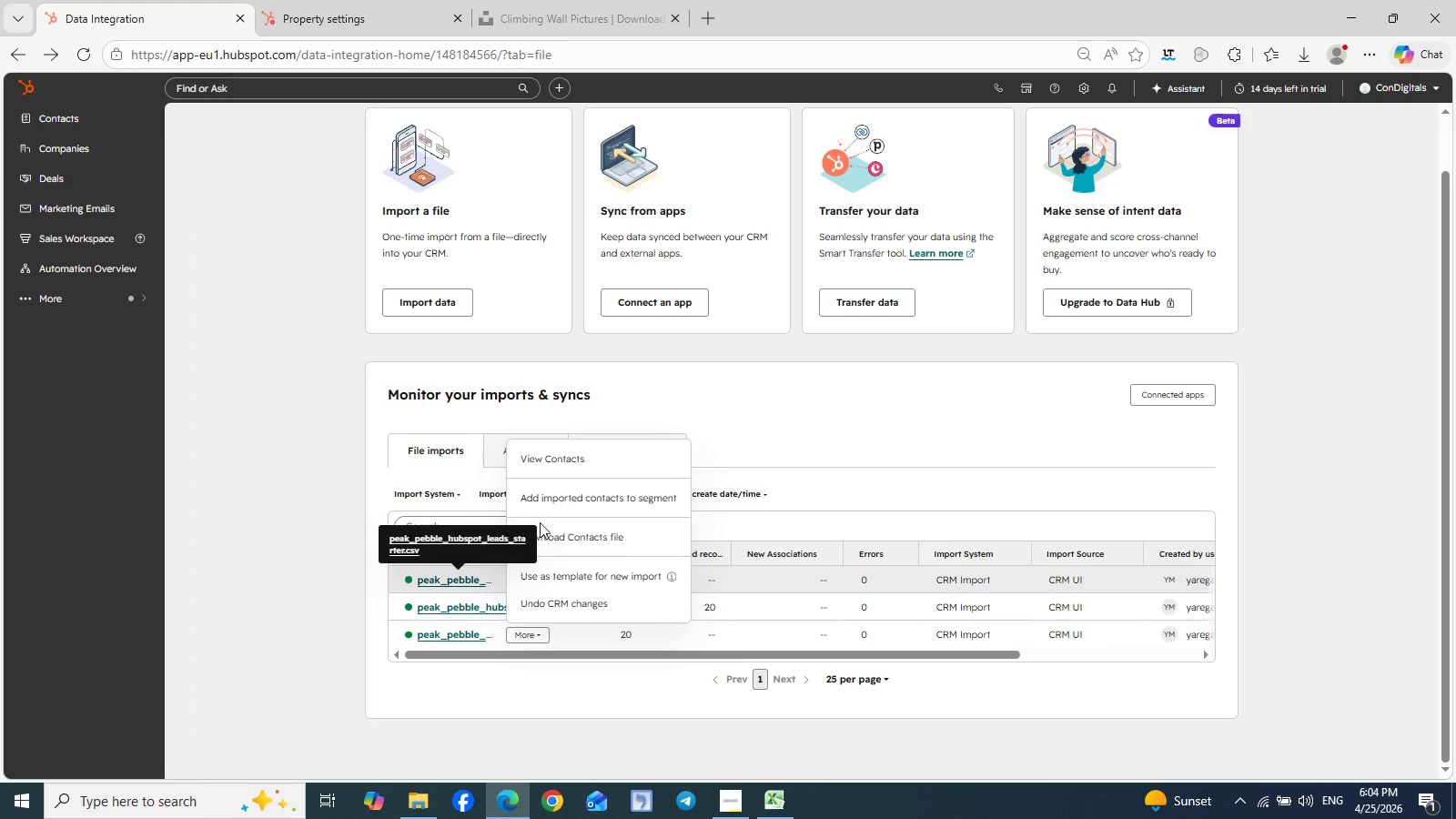 
left_click([818, 440])
 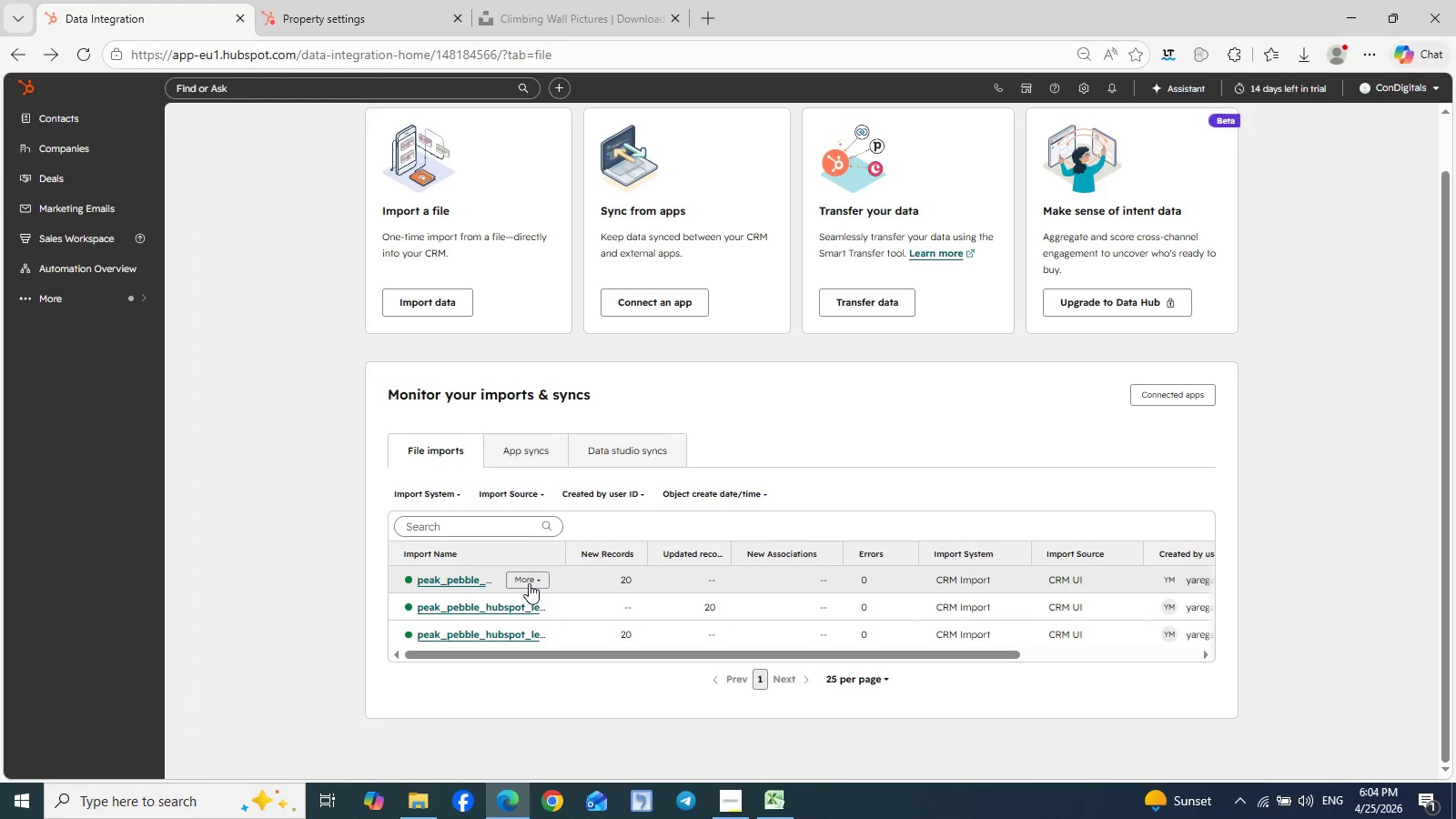 
left_click([539, 583])
 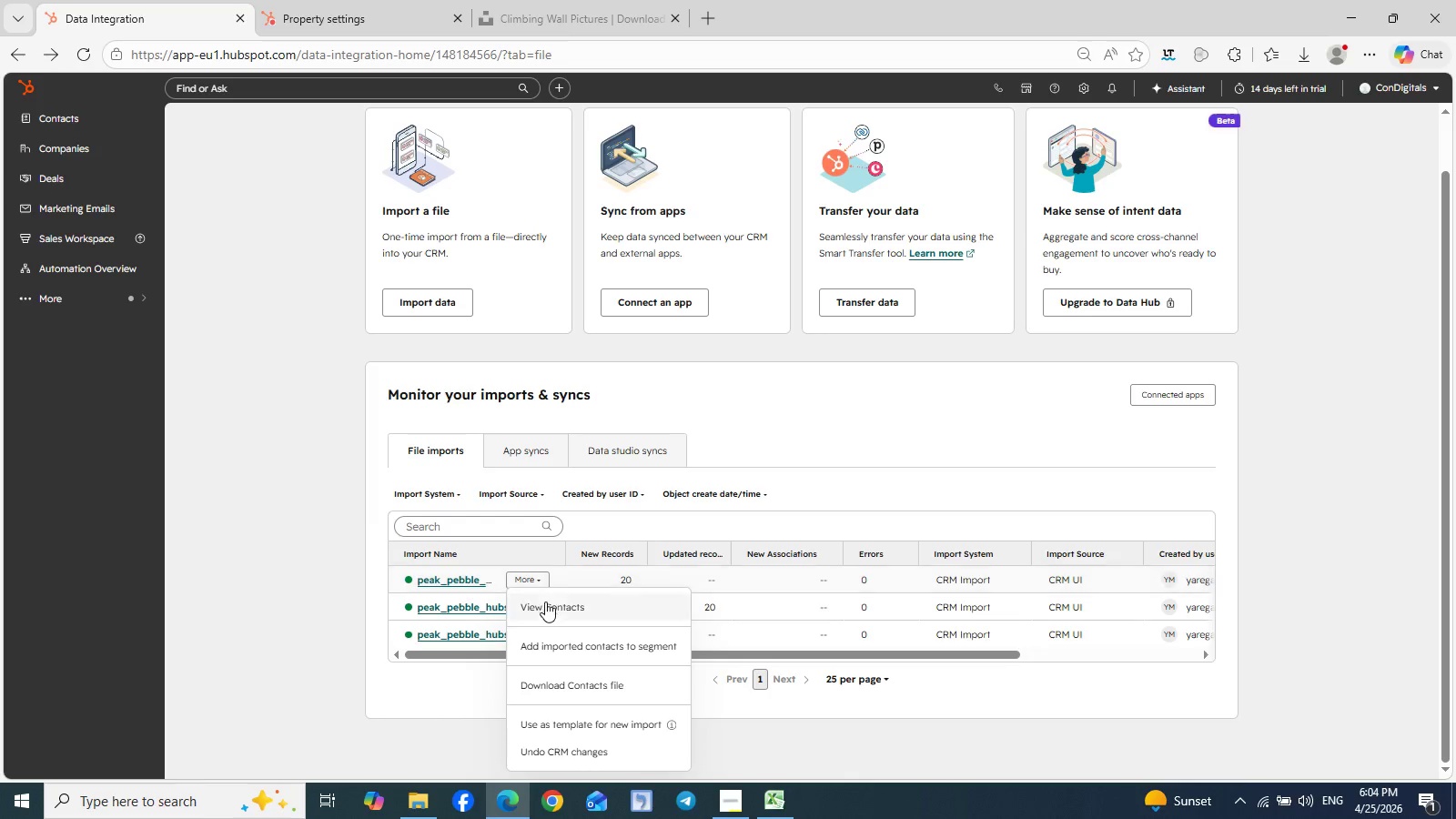 
left_click([546, 607])
 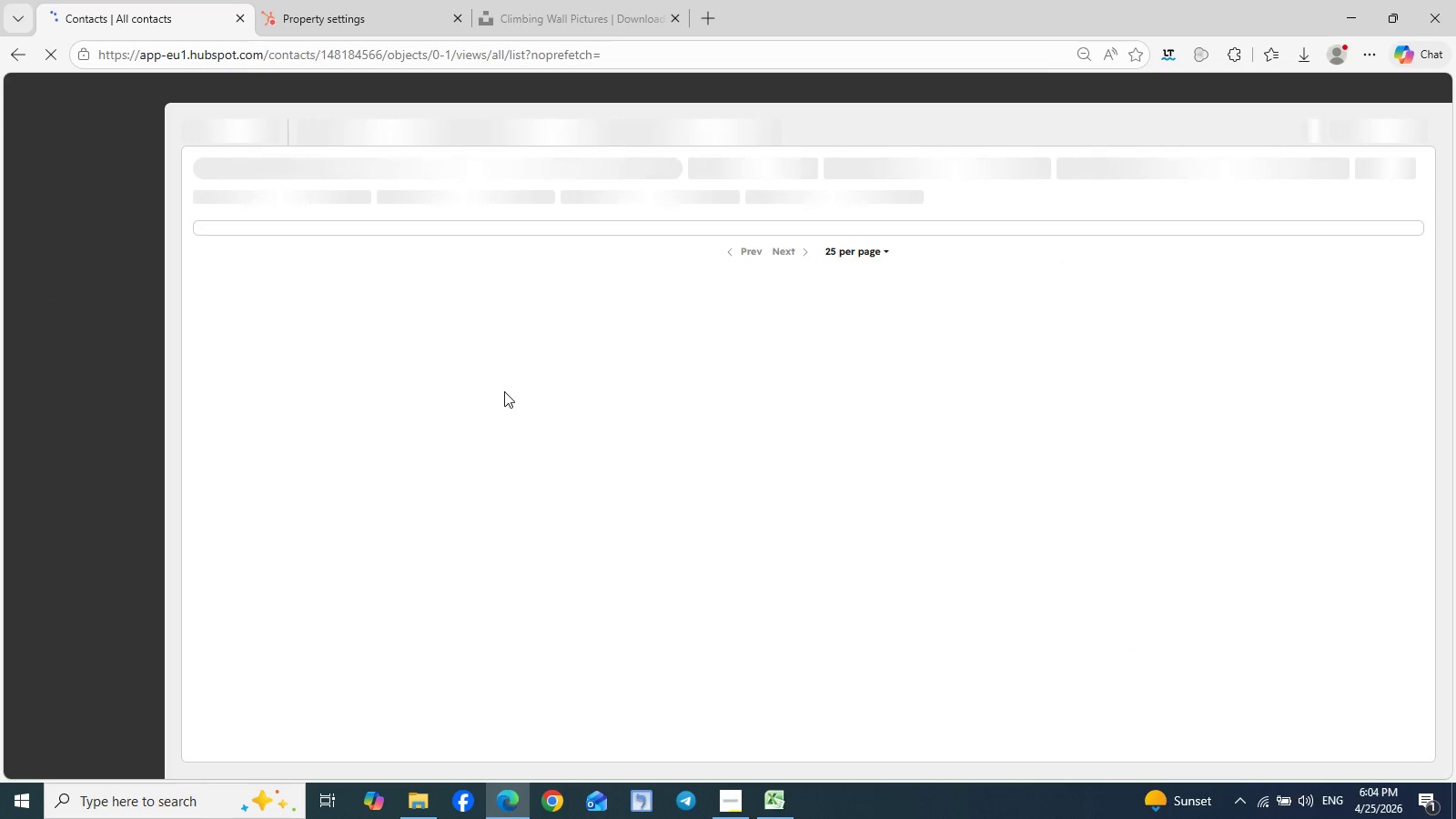 
wait(8.67)
 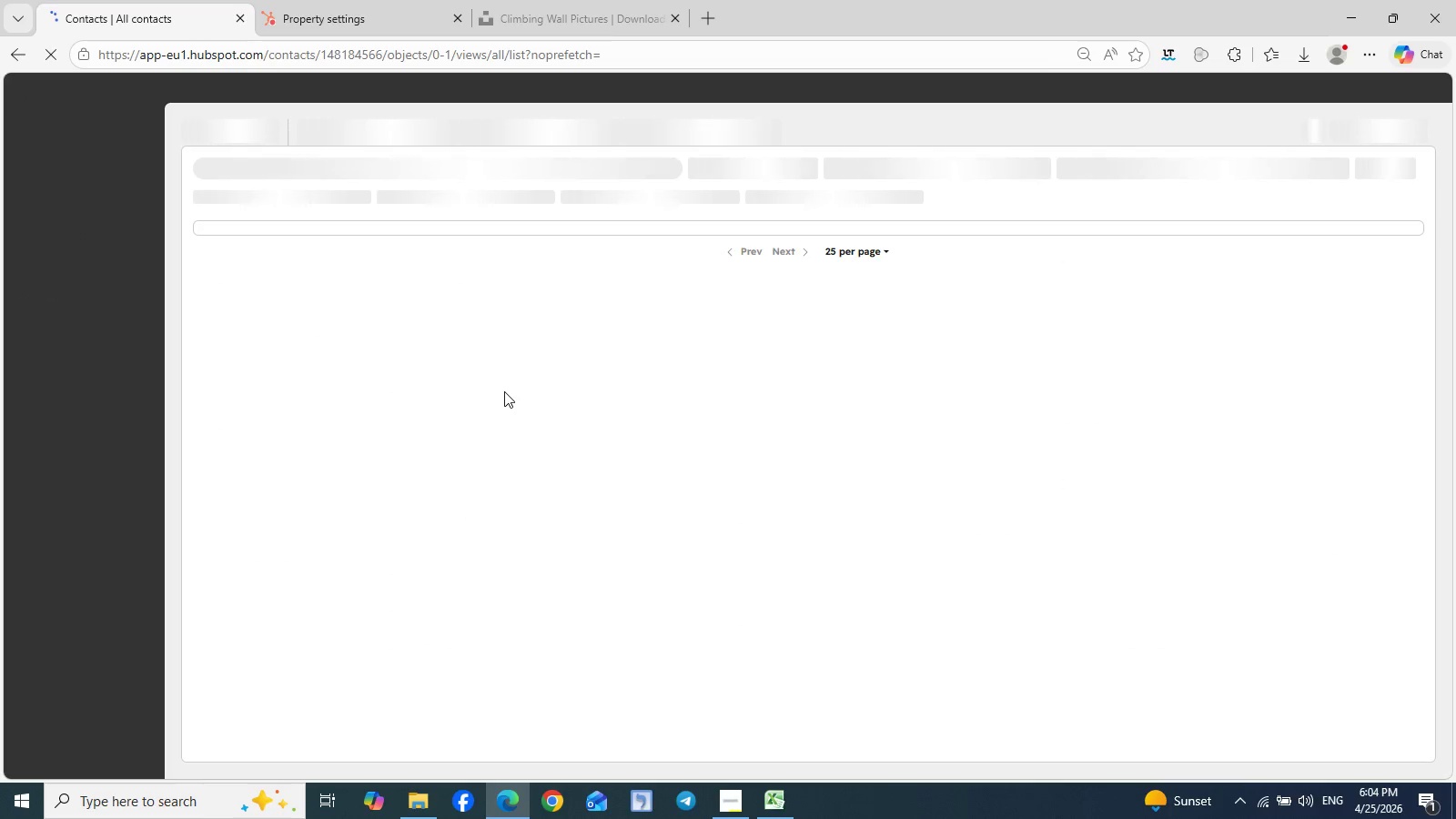 
scroll: coordinate [881, 521], scroll_direction: down, amount: 13.0
 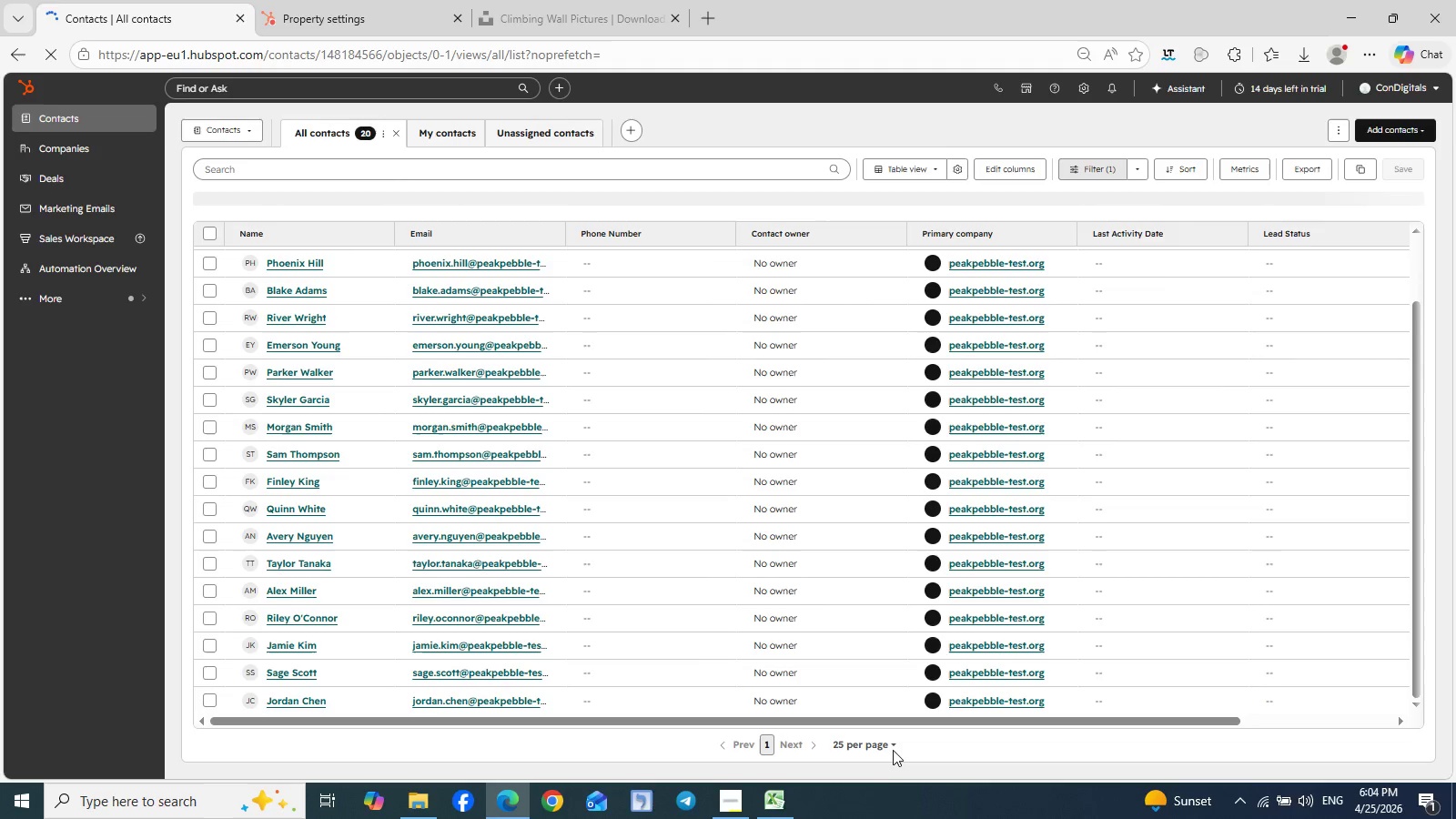 
left_click([893, 746])
 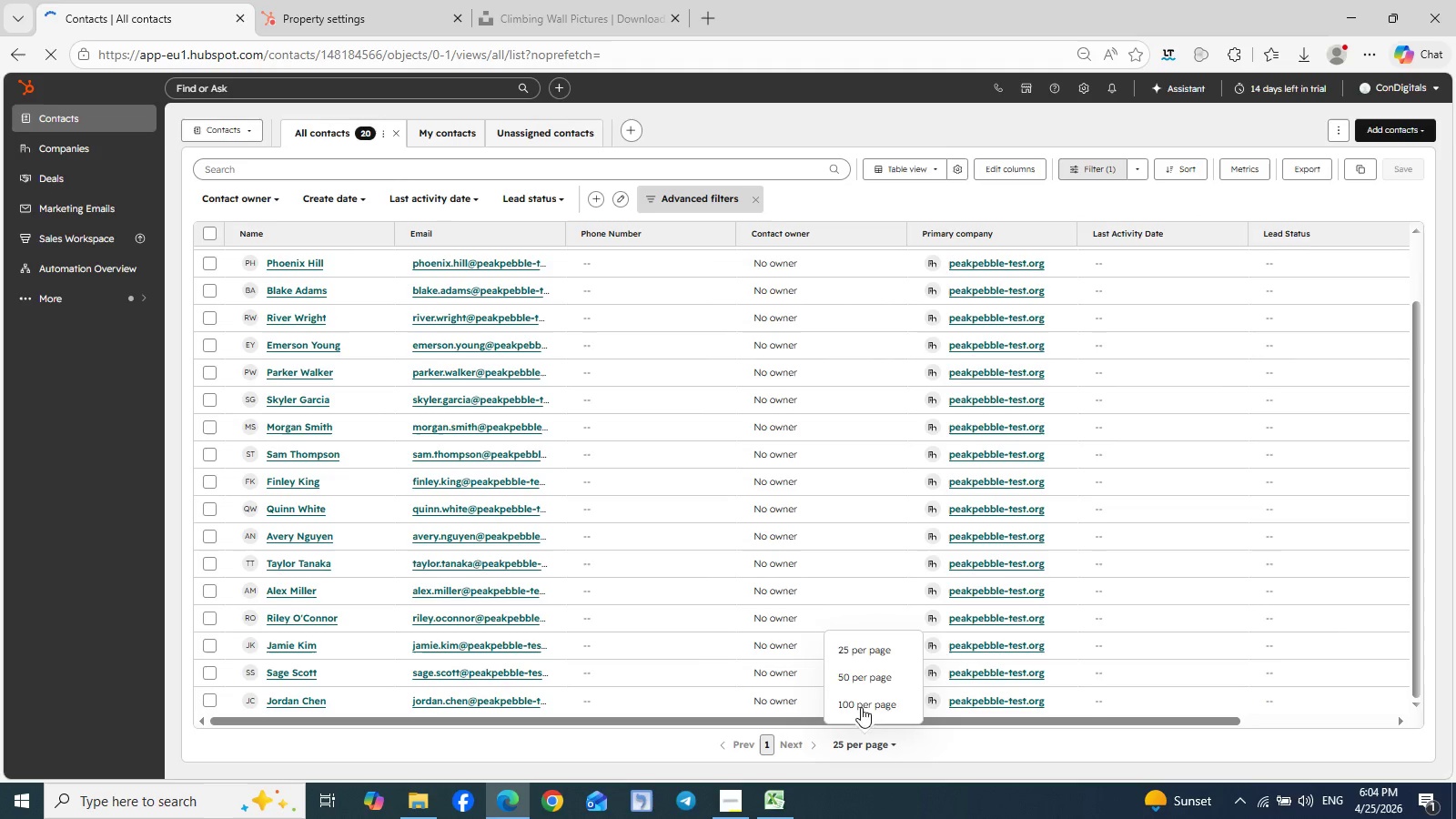 
left_click([862, 678])
 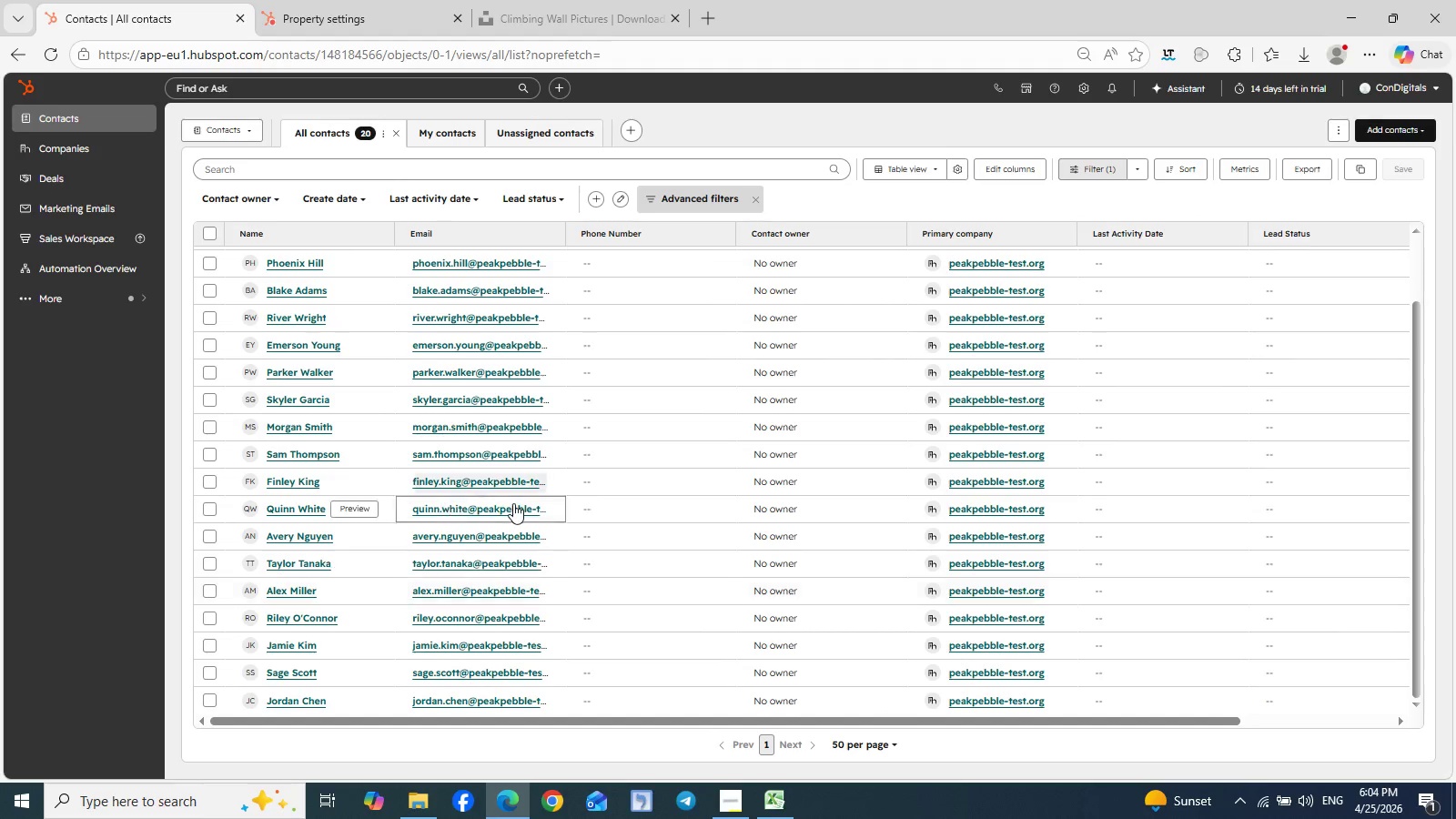 
scroll: coordinate [723, 517], scroll_direction: none, amount: 0.0
 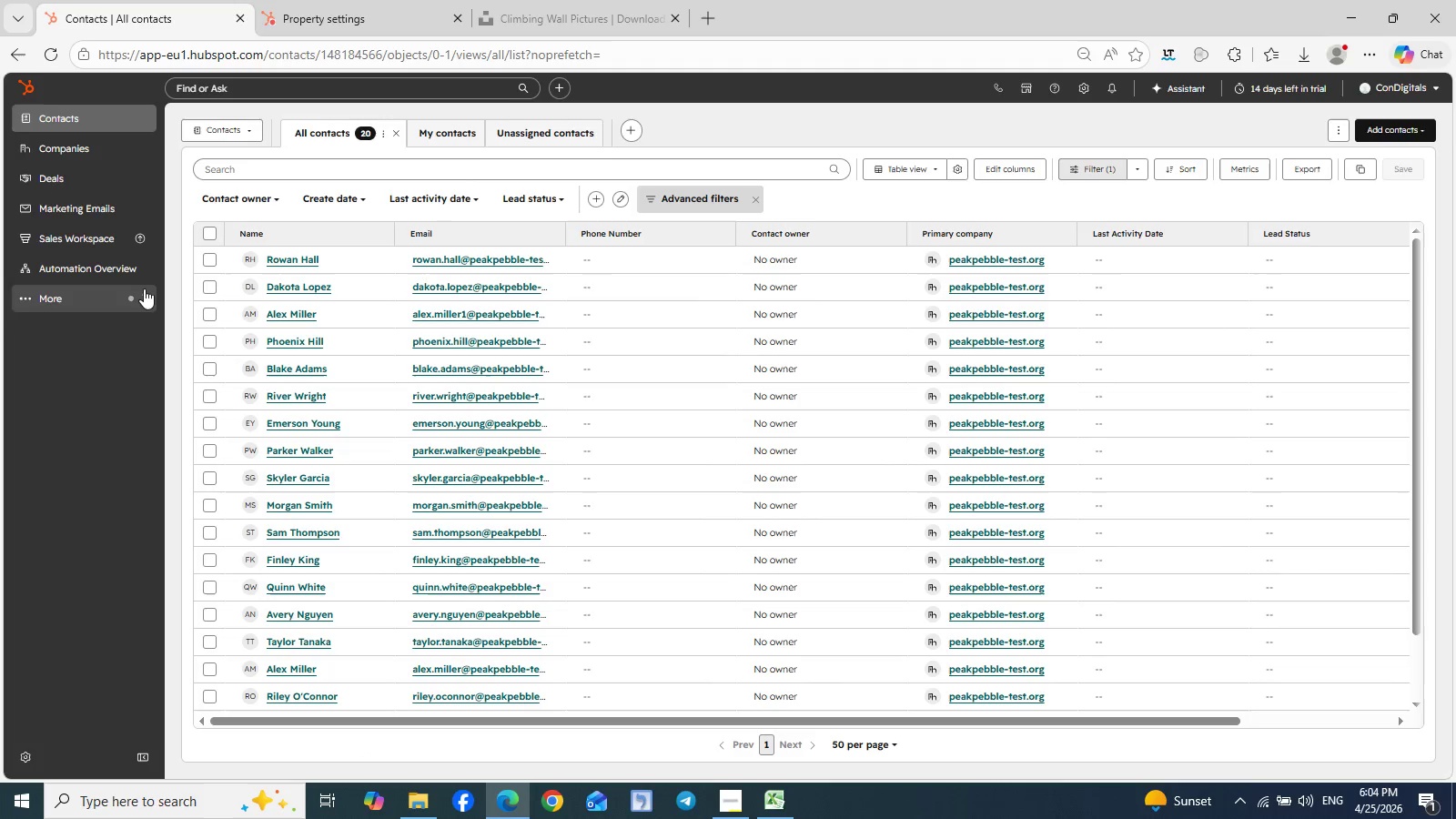 
left_click([142, 295])
 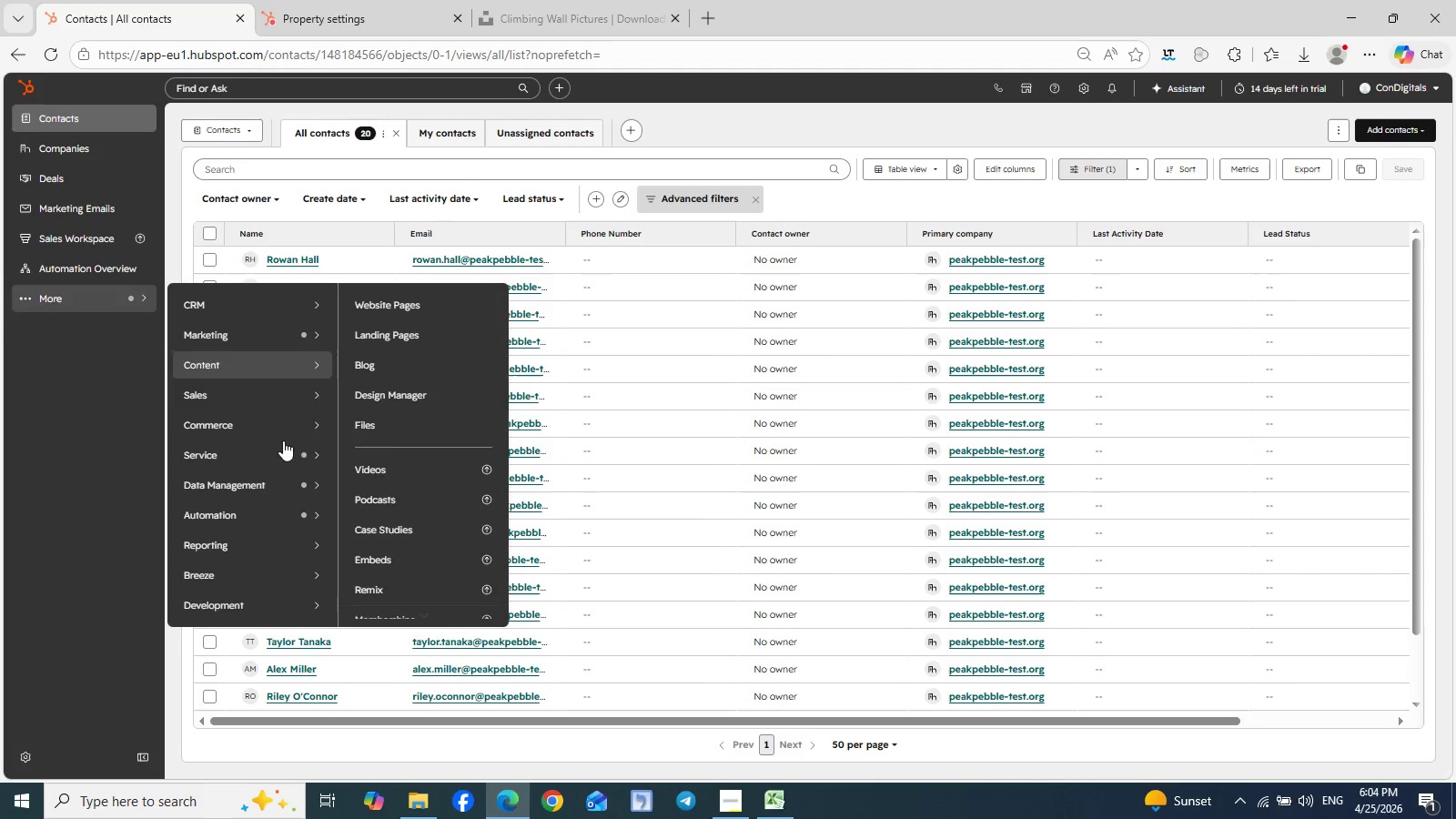 
mouse_move([318, 451])
 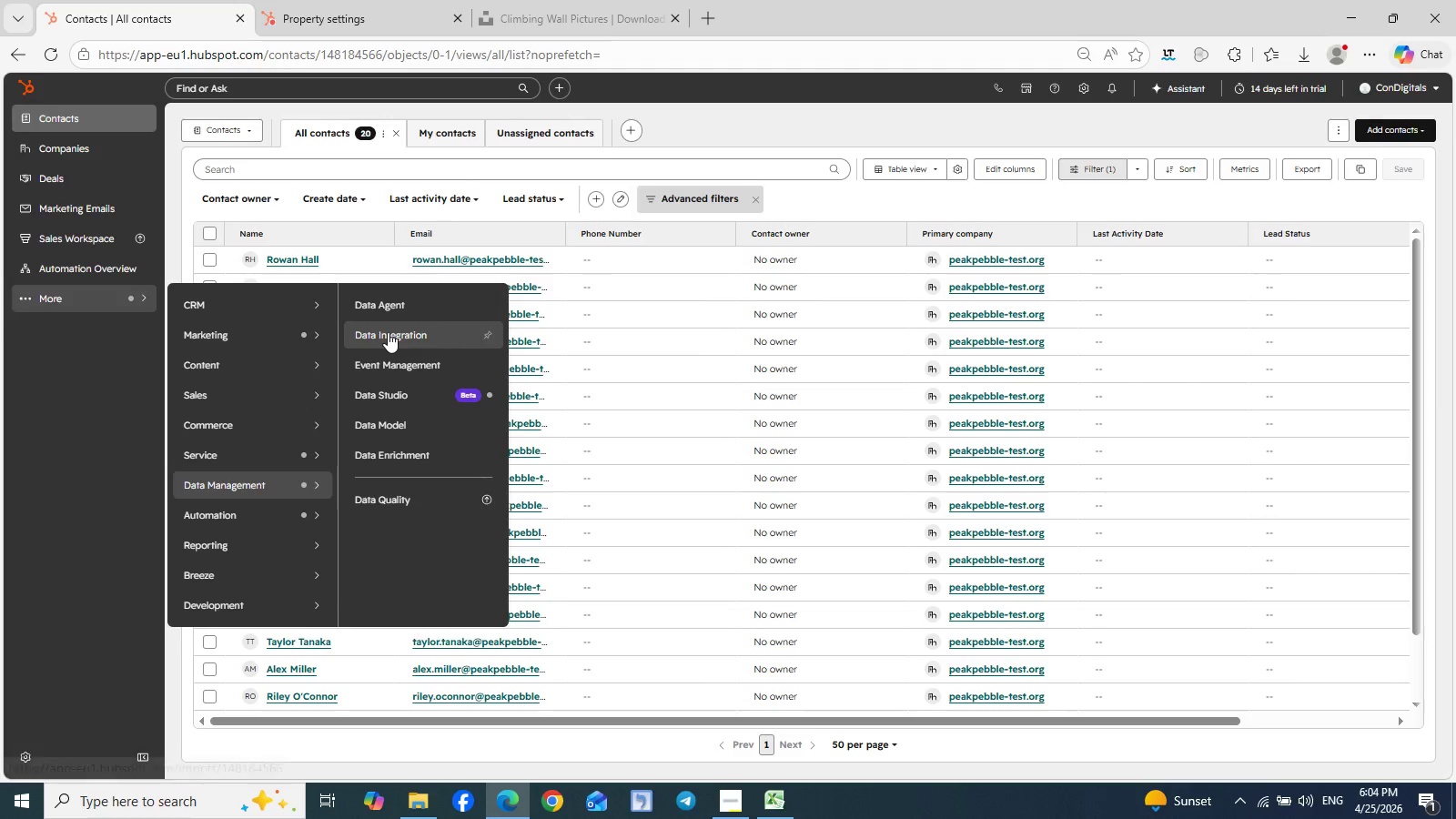 
left_click([388, 332])
 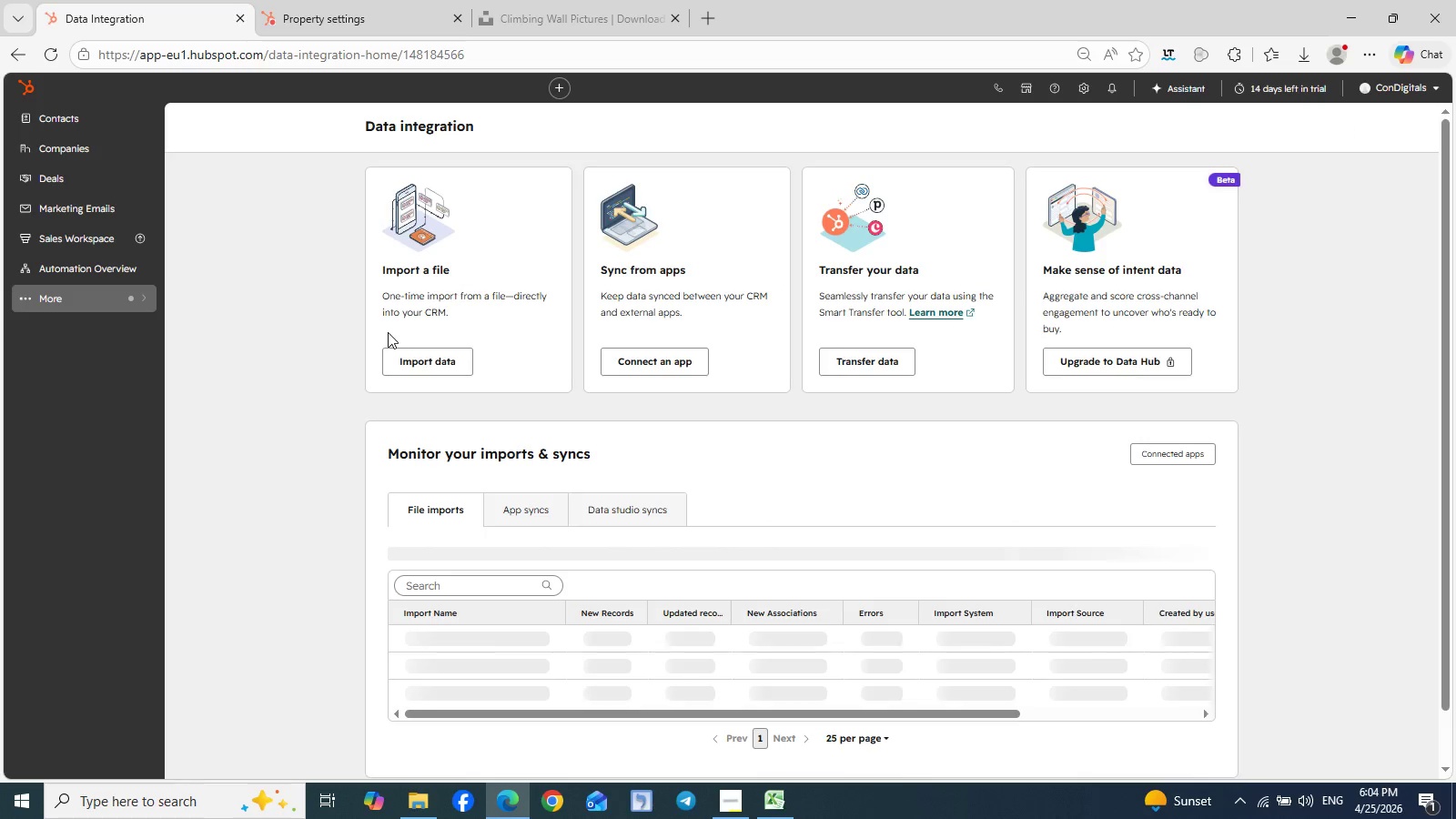 
wait(6.45)
 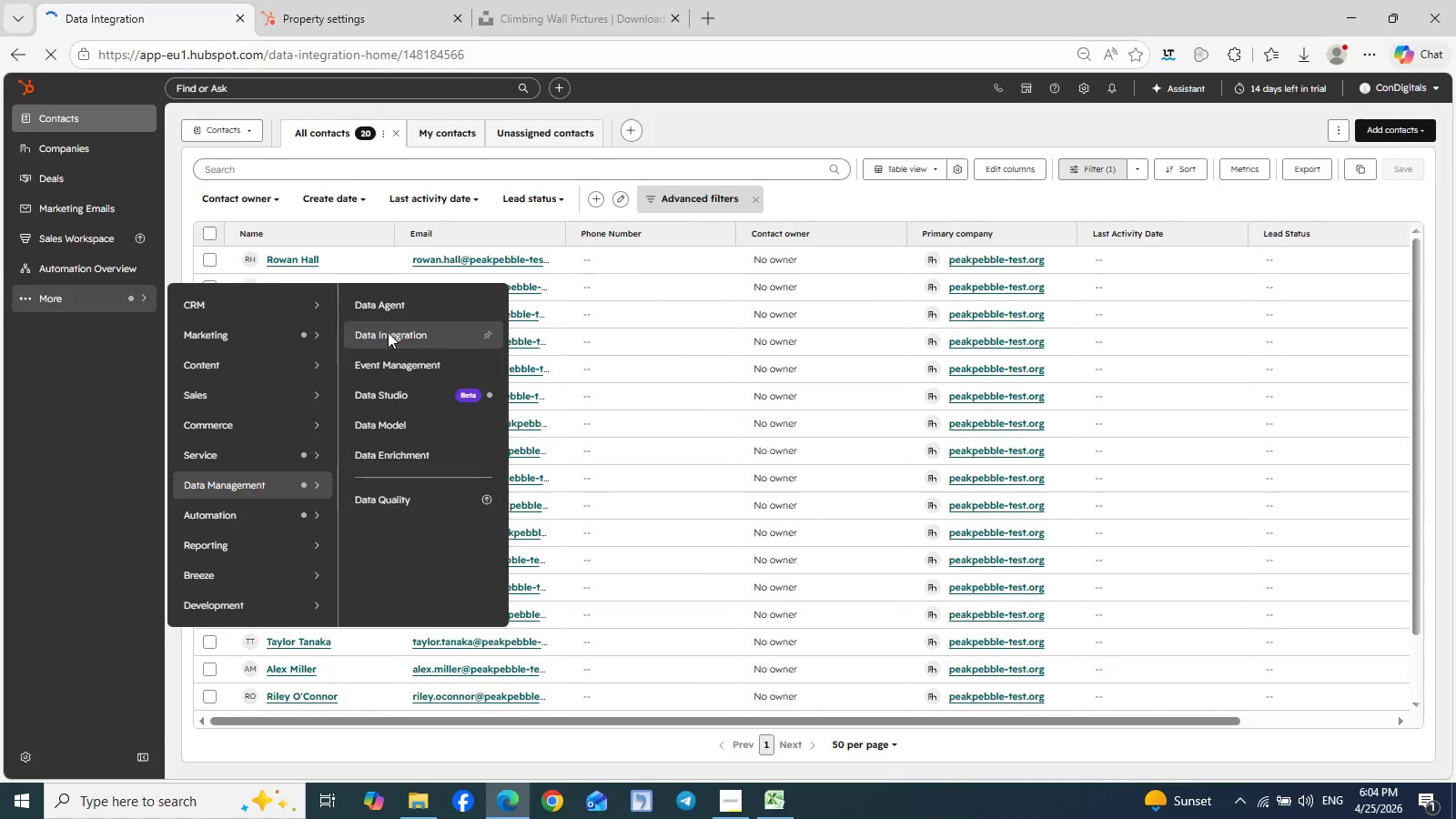 
left_click([534, 638])
 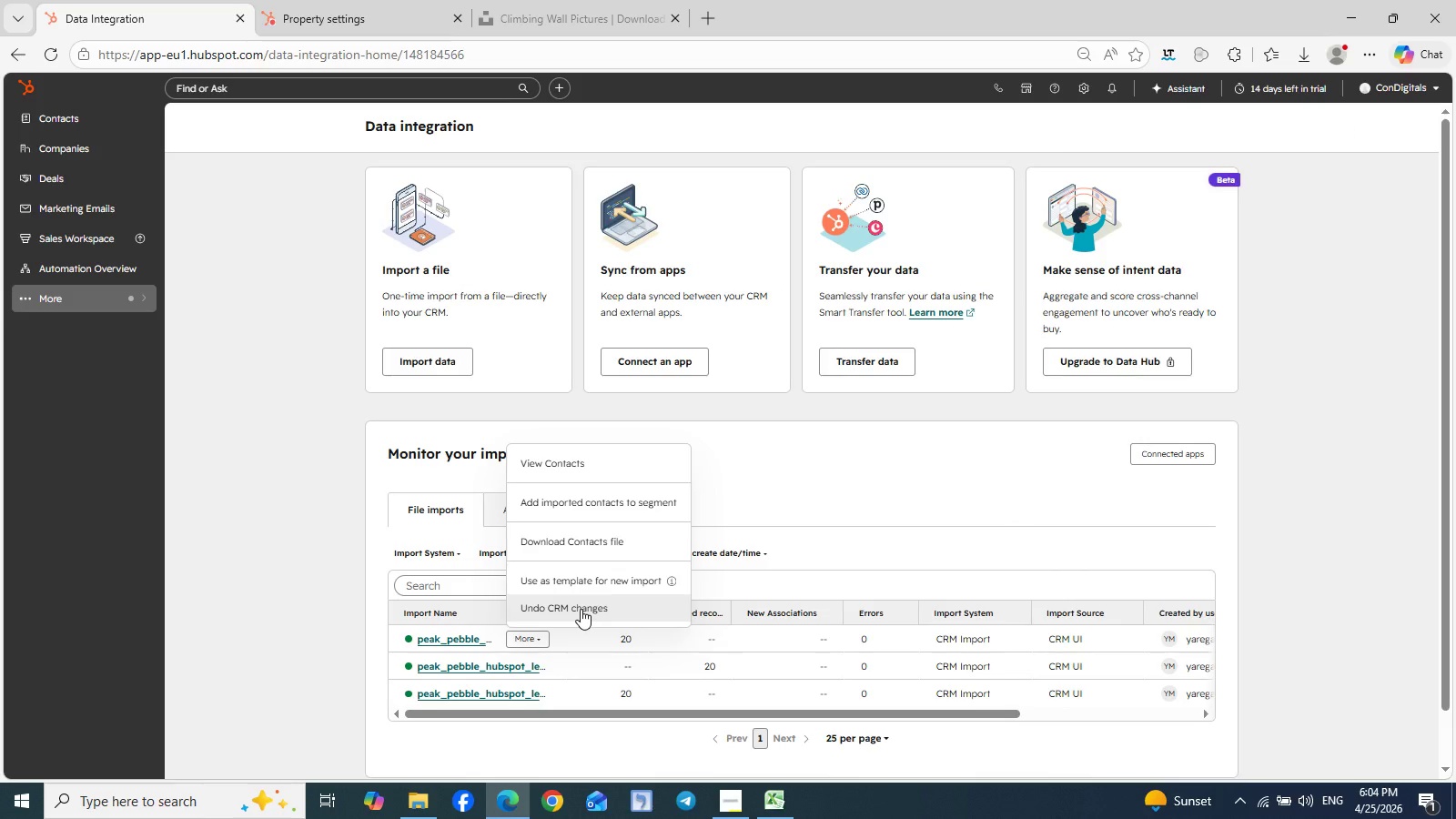 
wait(6.7)
 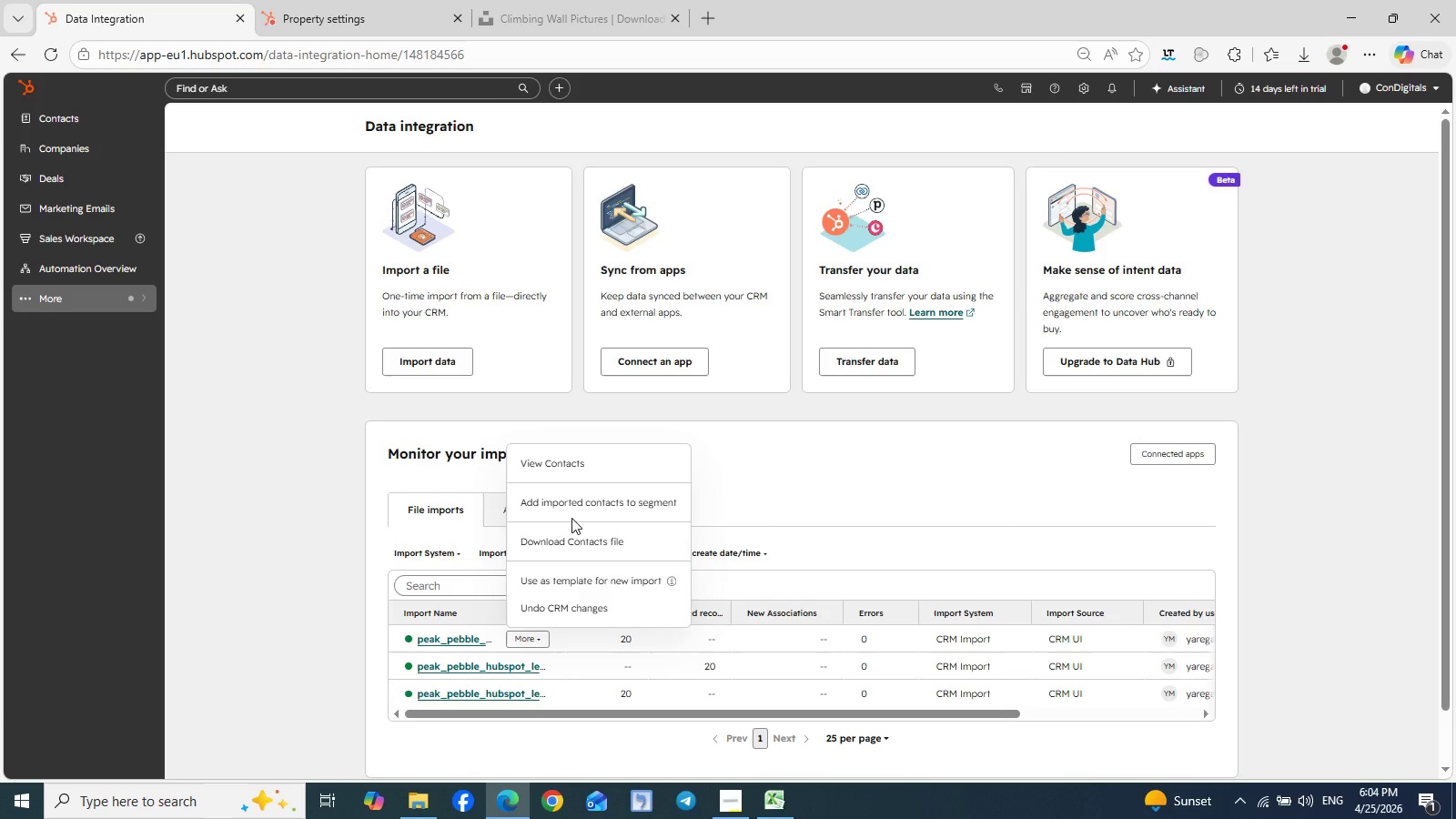 
left_click([572, 499])
 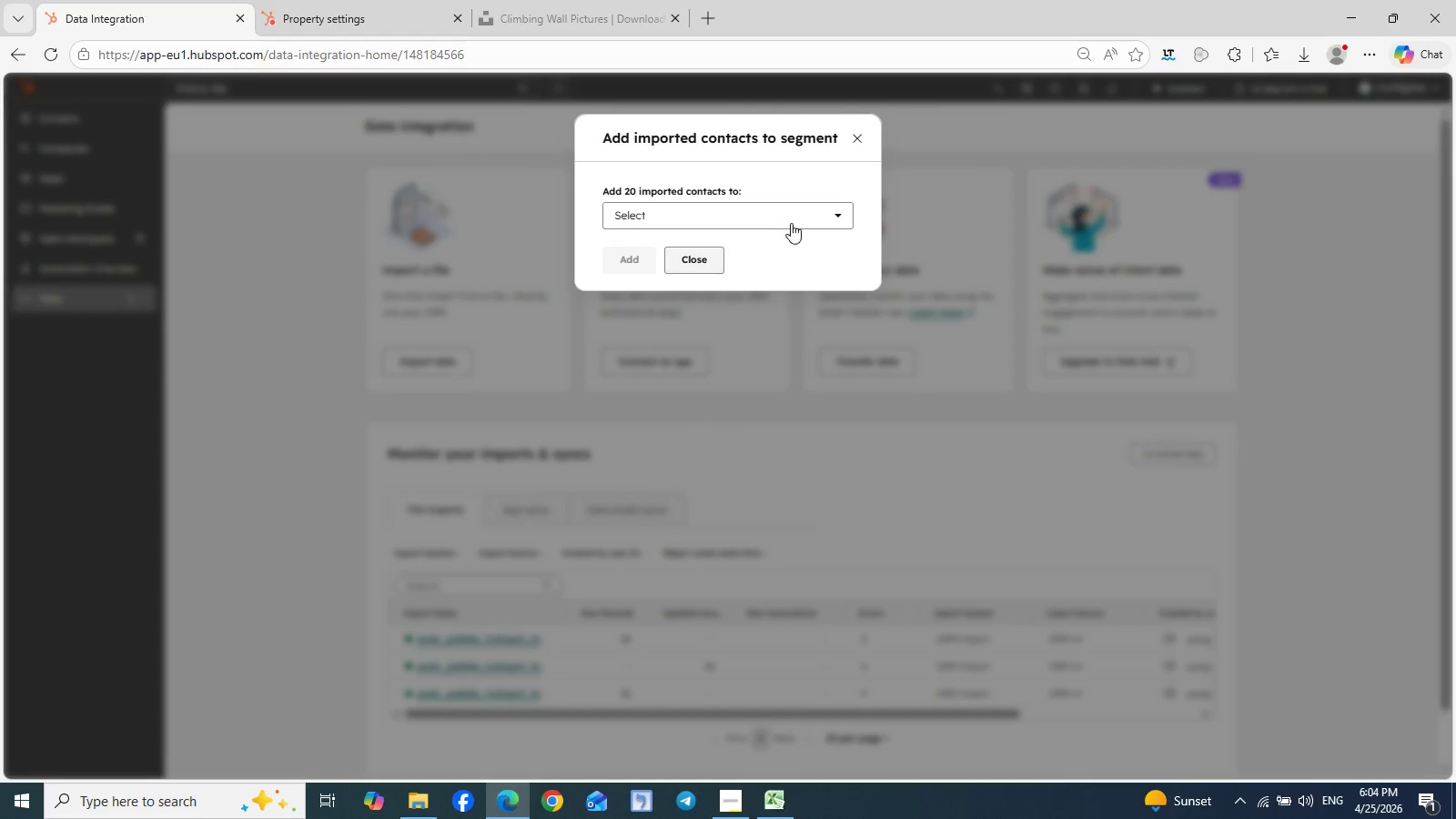 
left_click([818, 220])
 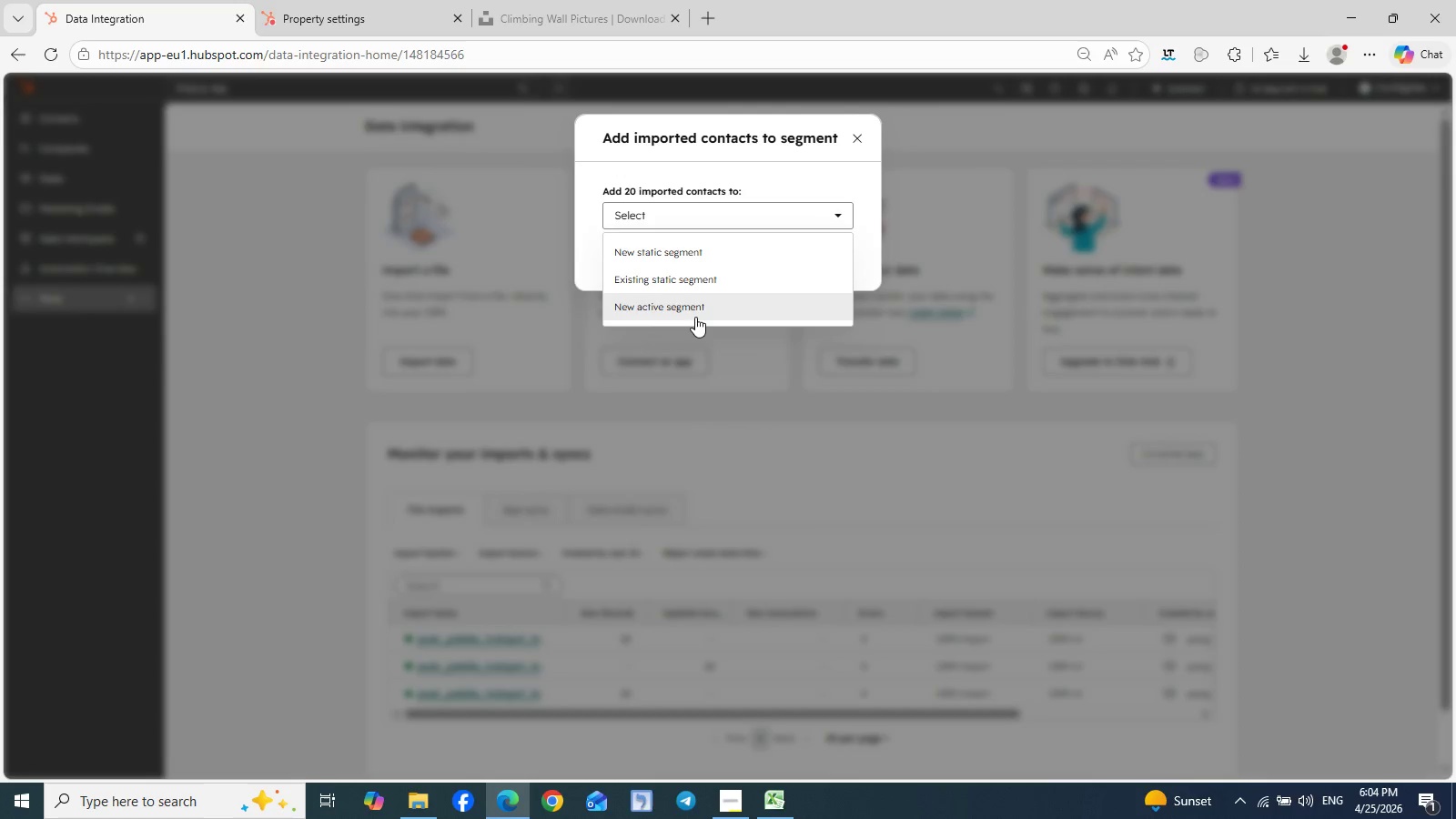 
left_click([684, 312])
 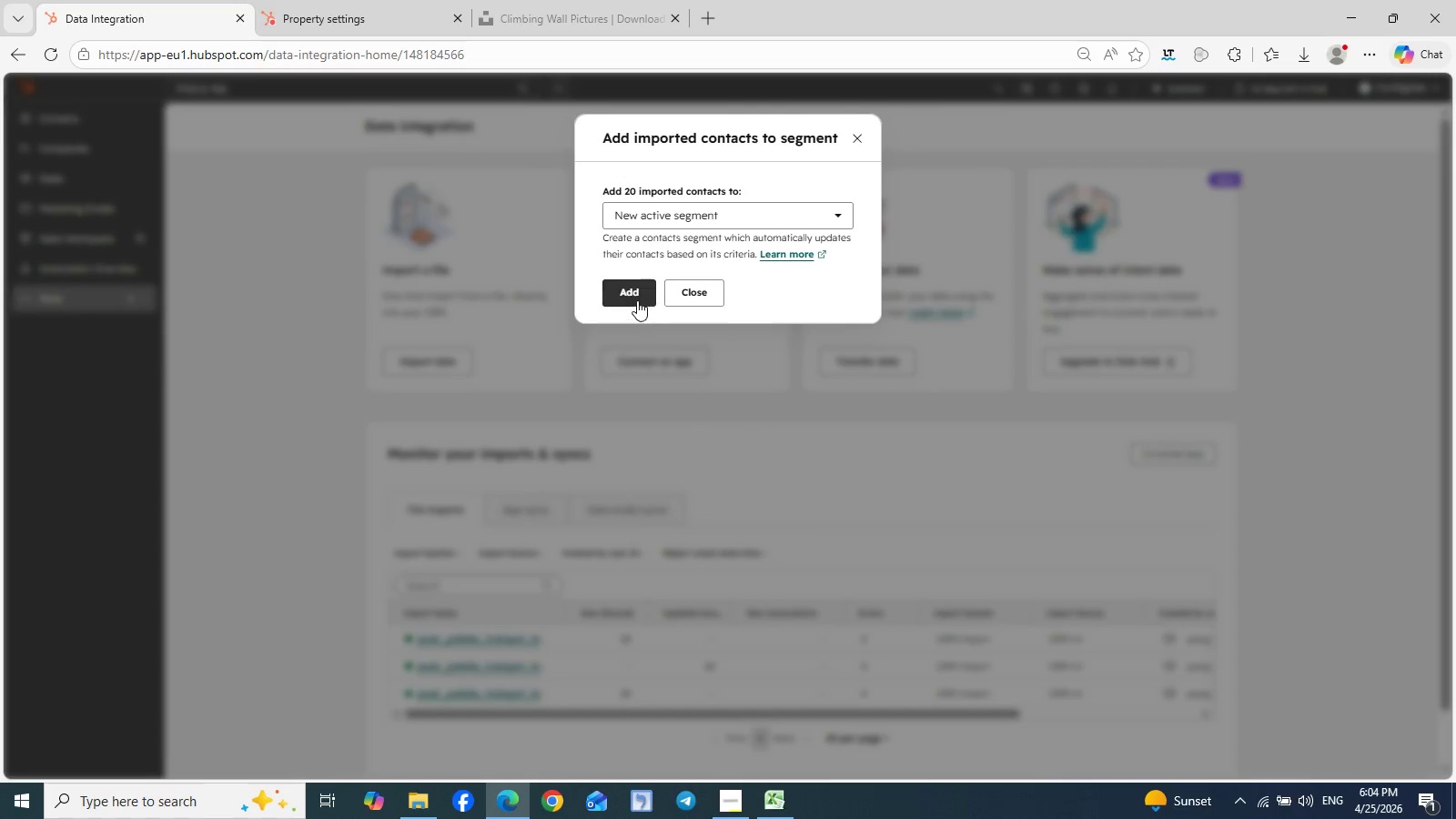 
left_click([631, 298])
 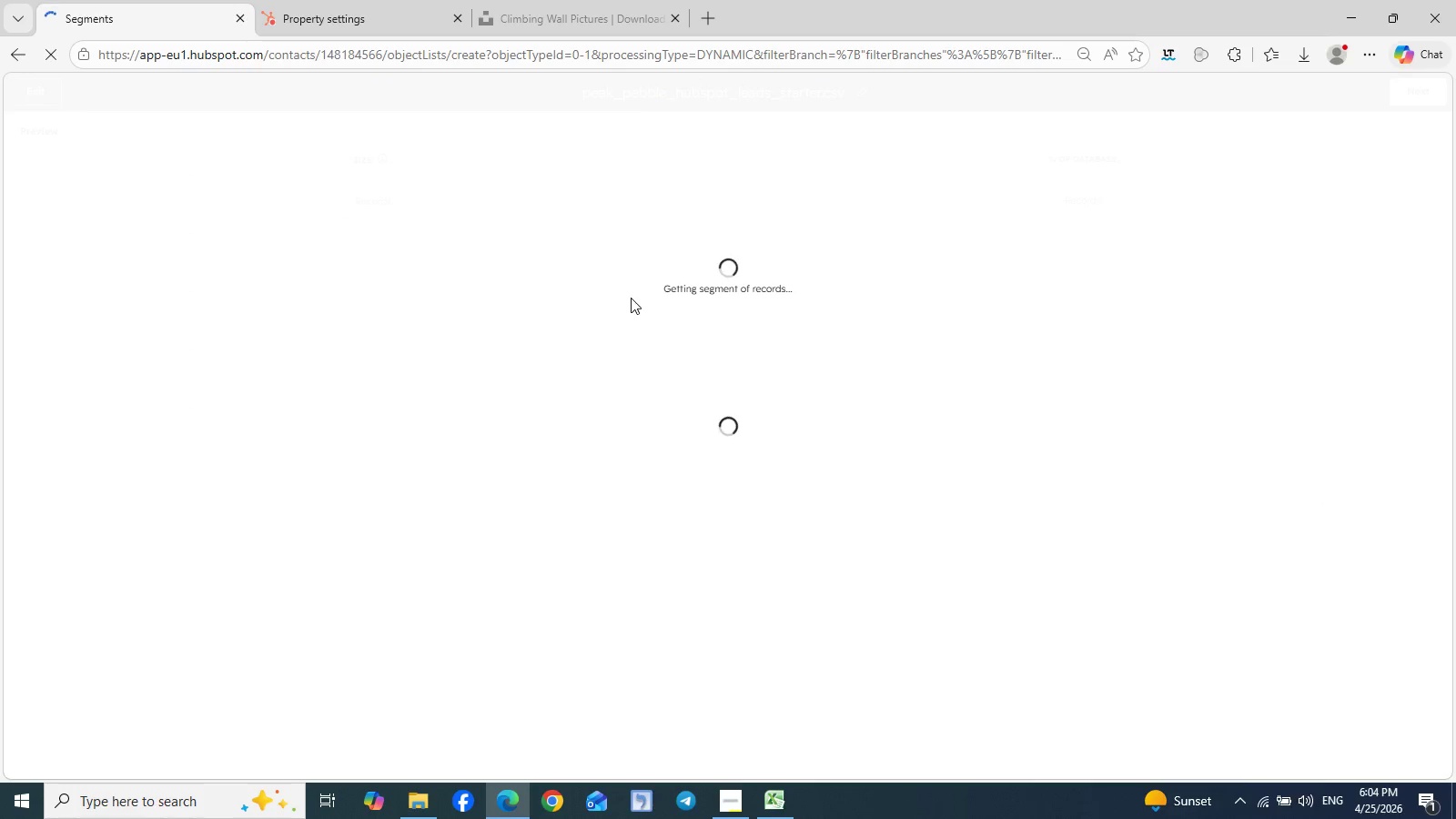 
wait(8.08)
 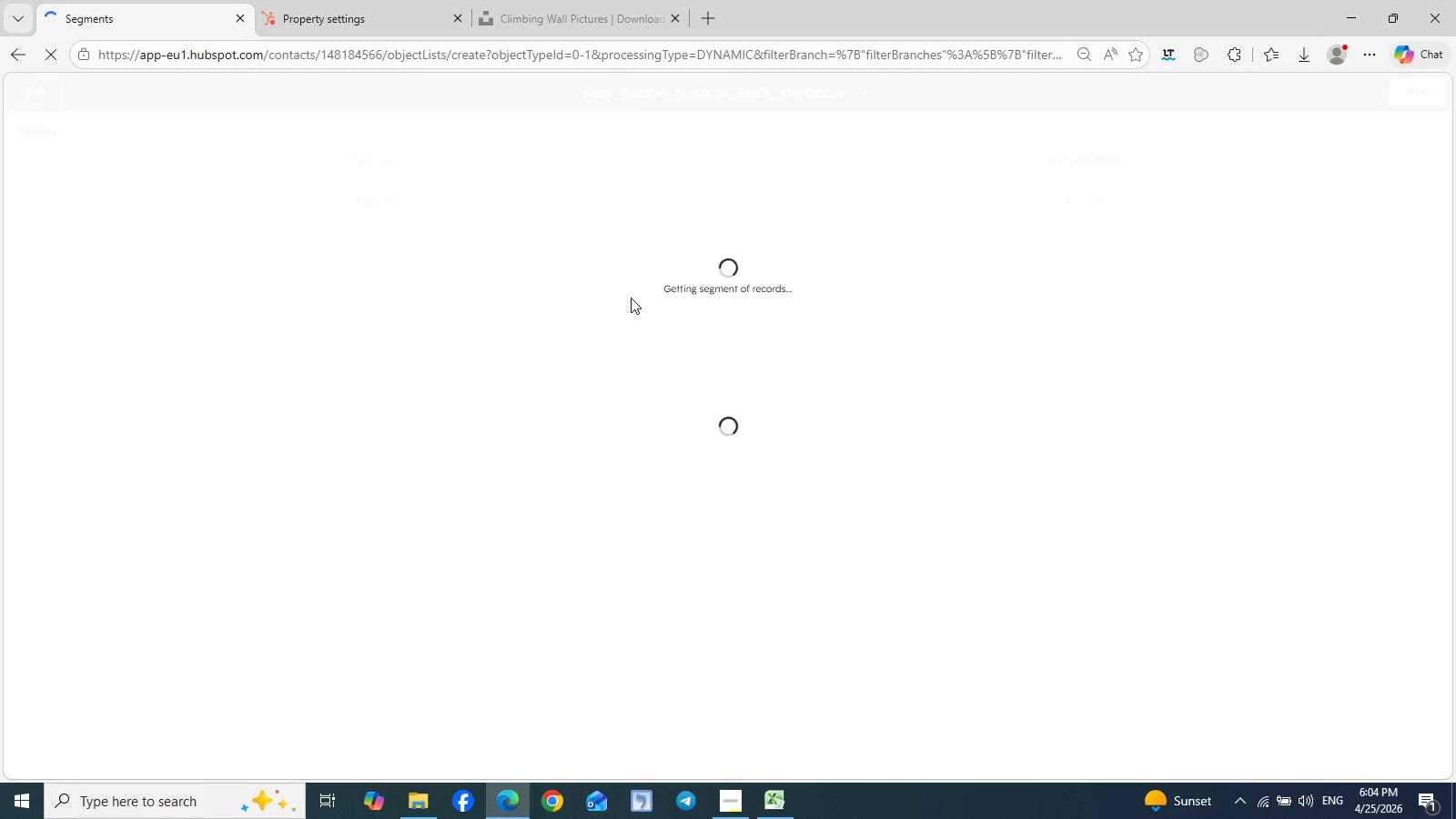 
left_click([761, 221])
 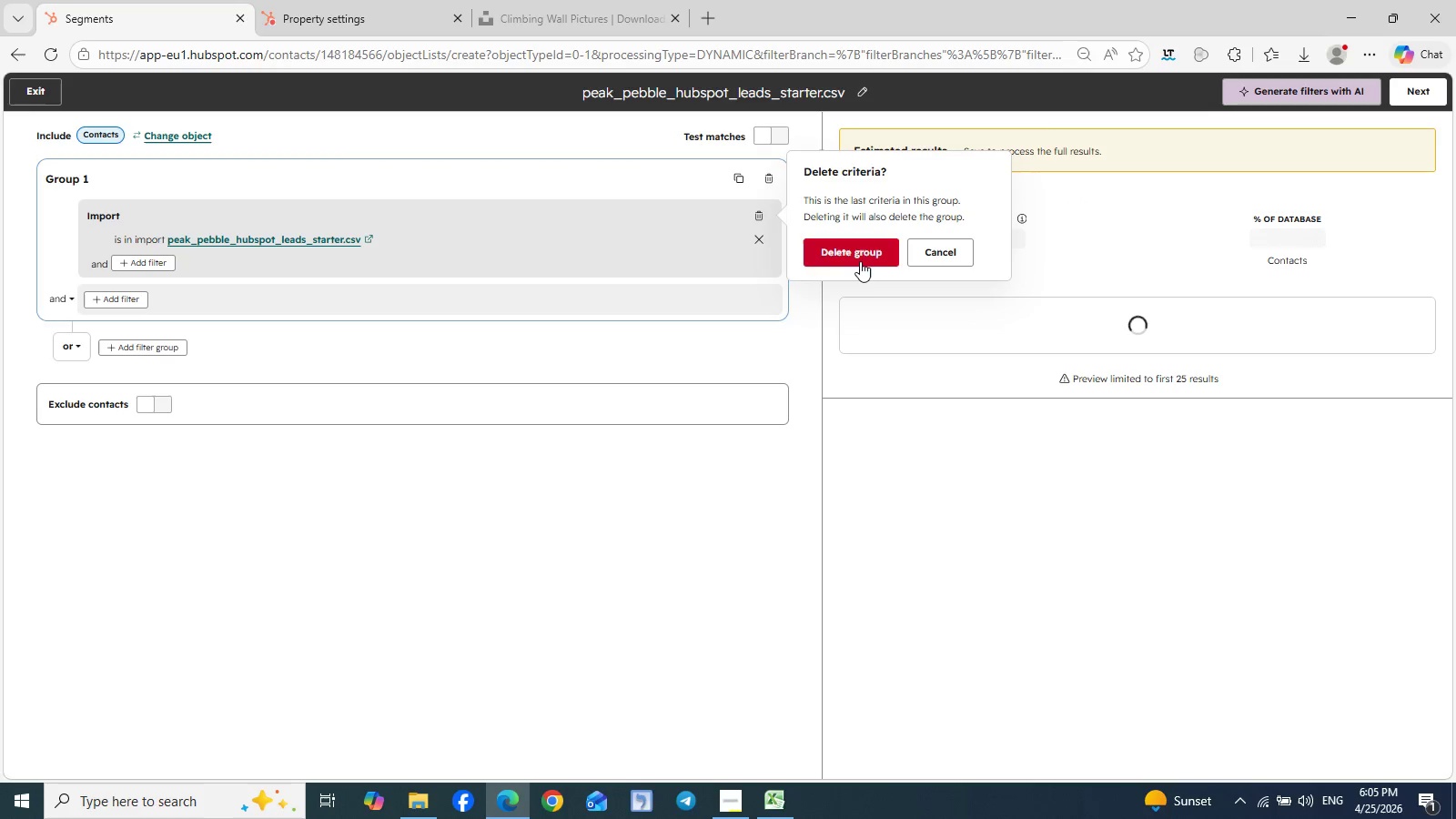 
left_click([868, 264])
 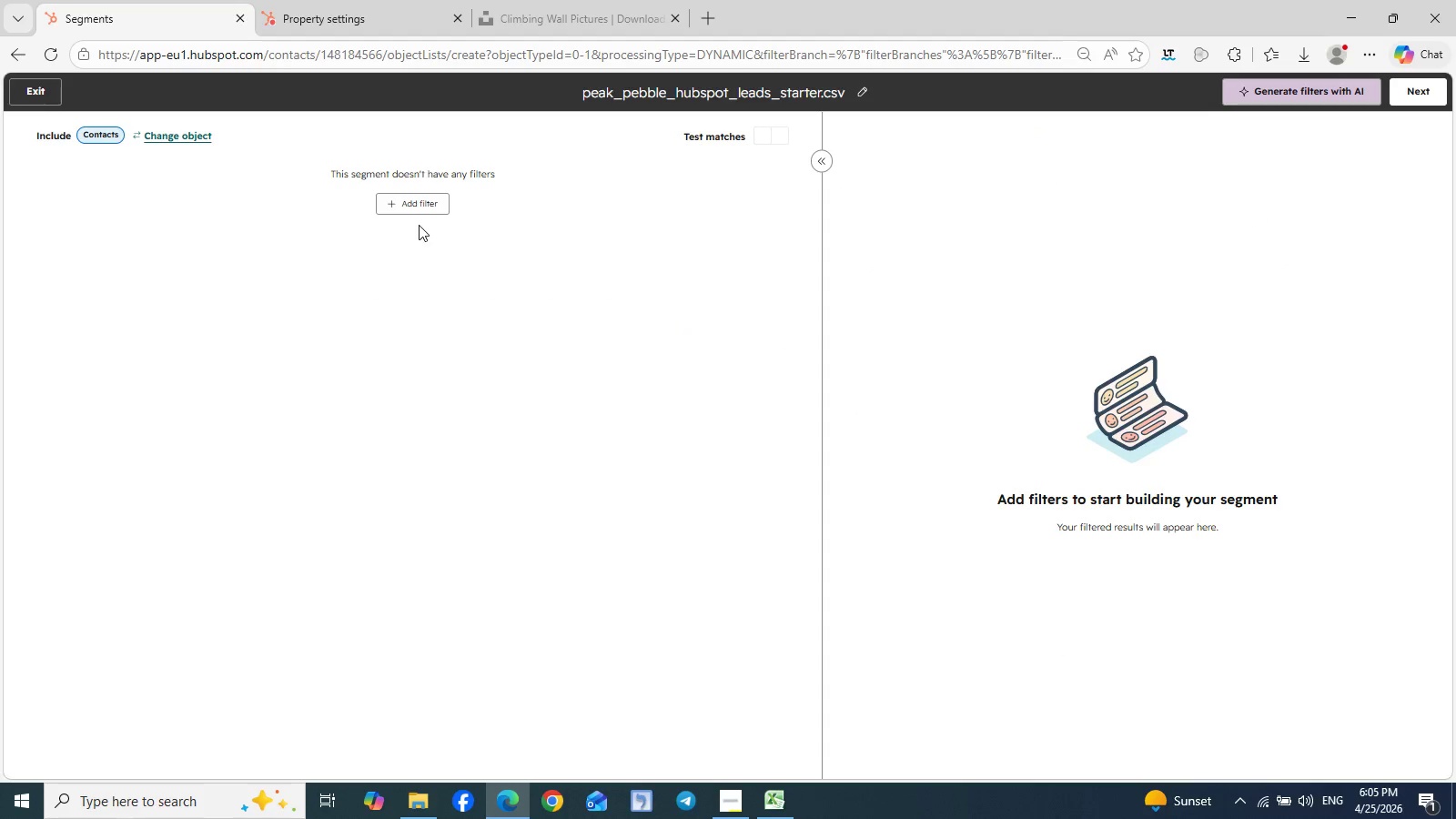 
left_click([414, 212])
 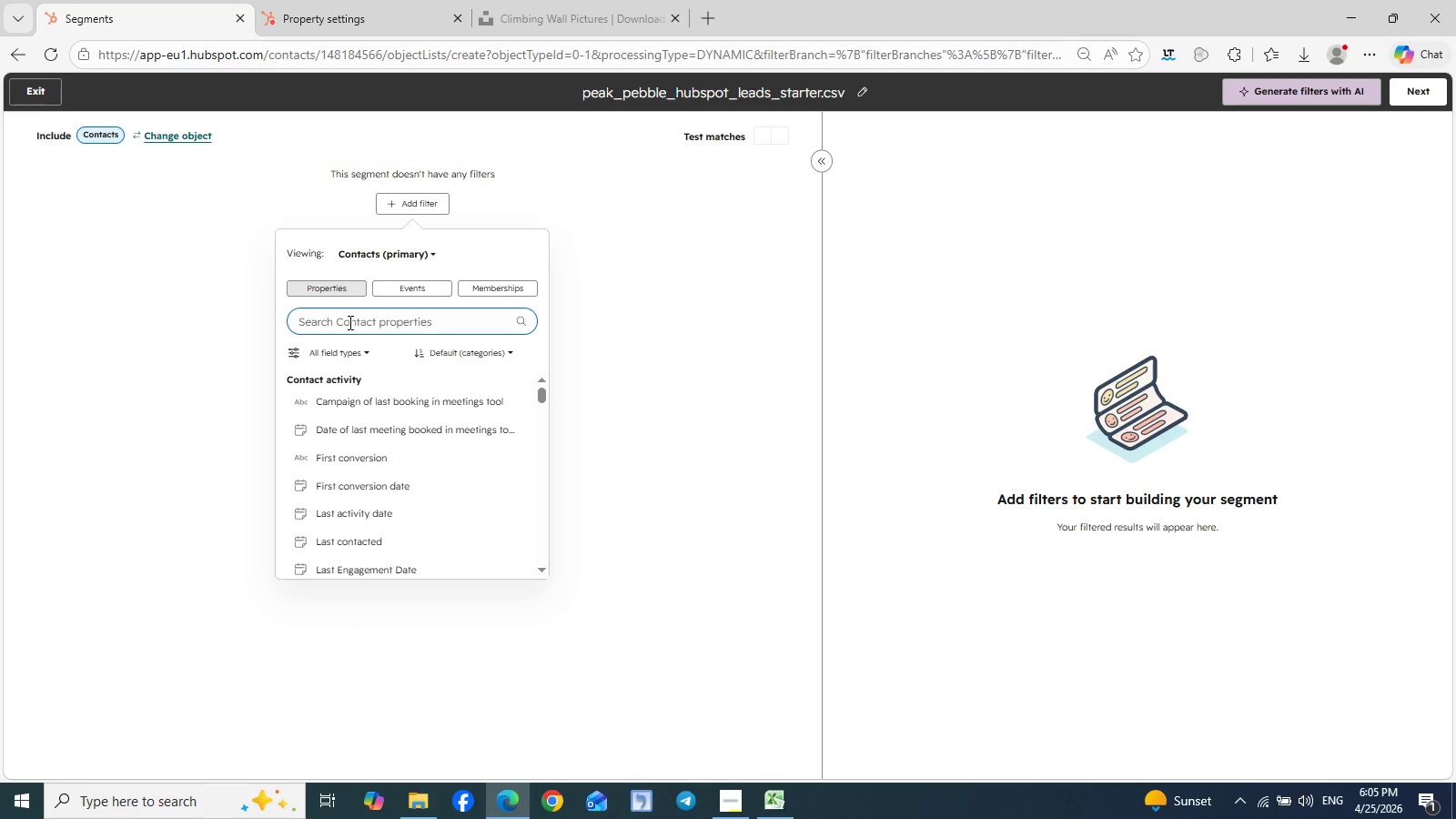 
type(memer)
 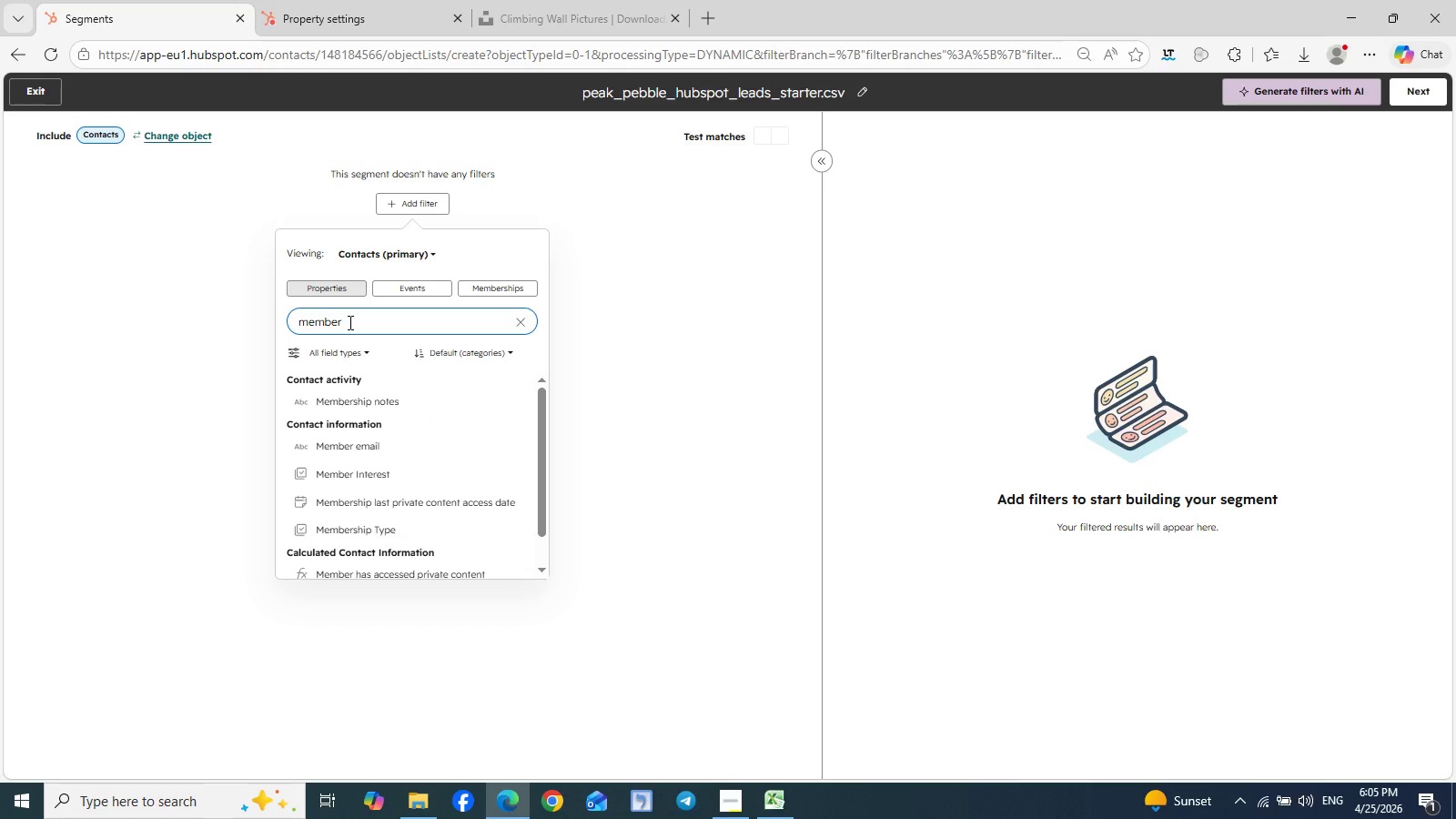 
hold_key(key=B, duration=23.06)
 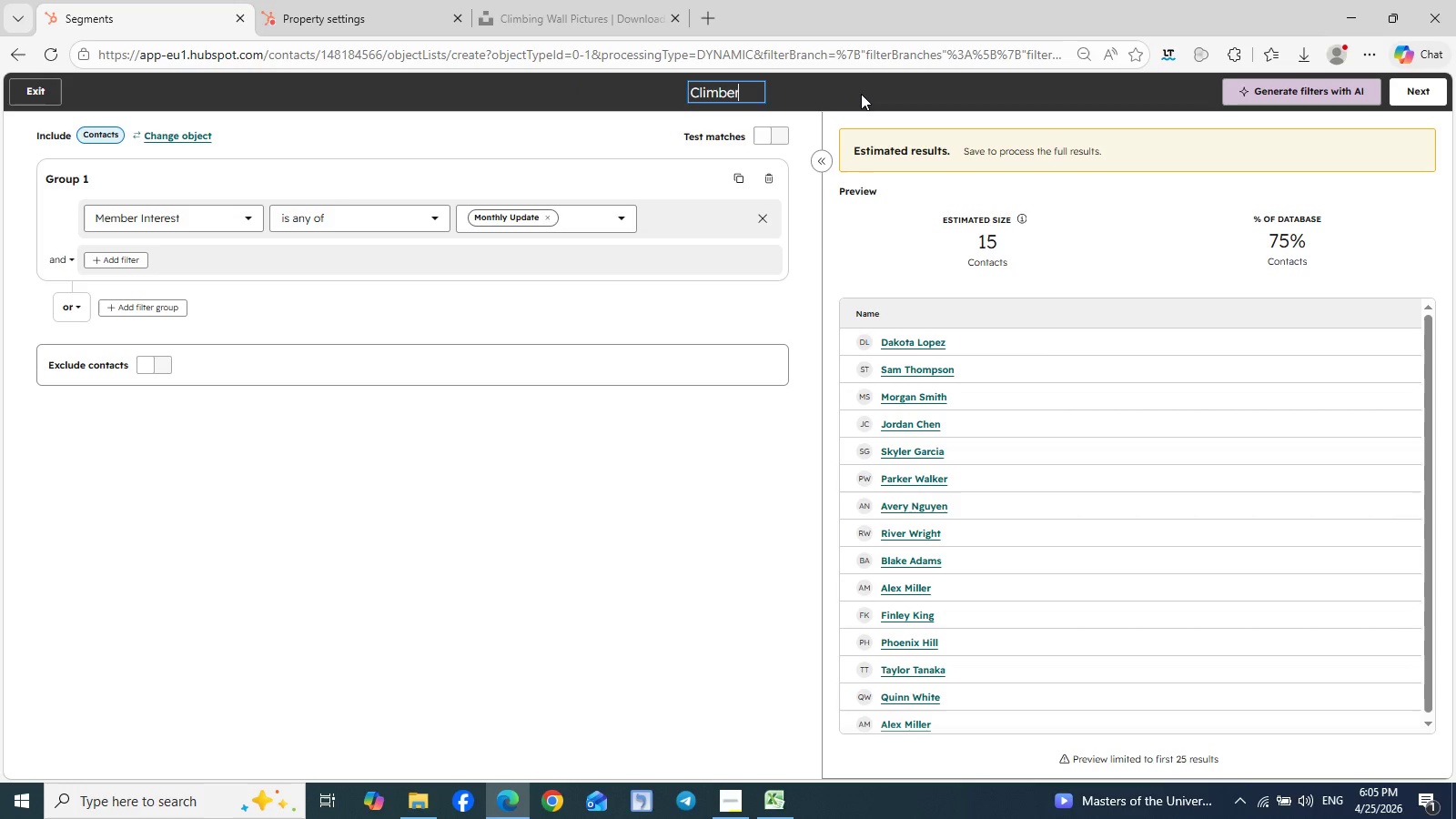 
left_click([369, 471])
 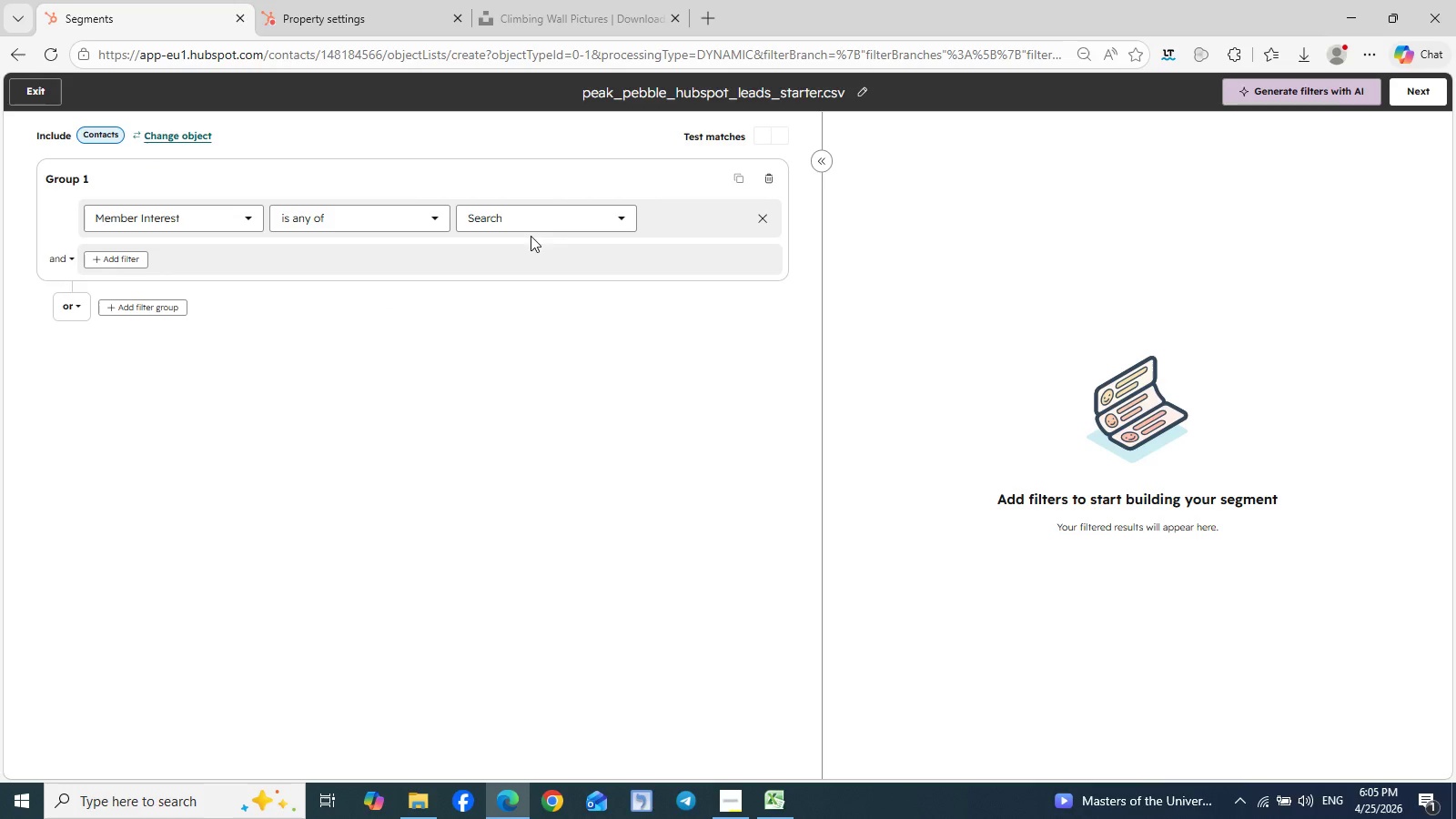 
left_click([586, 221])
 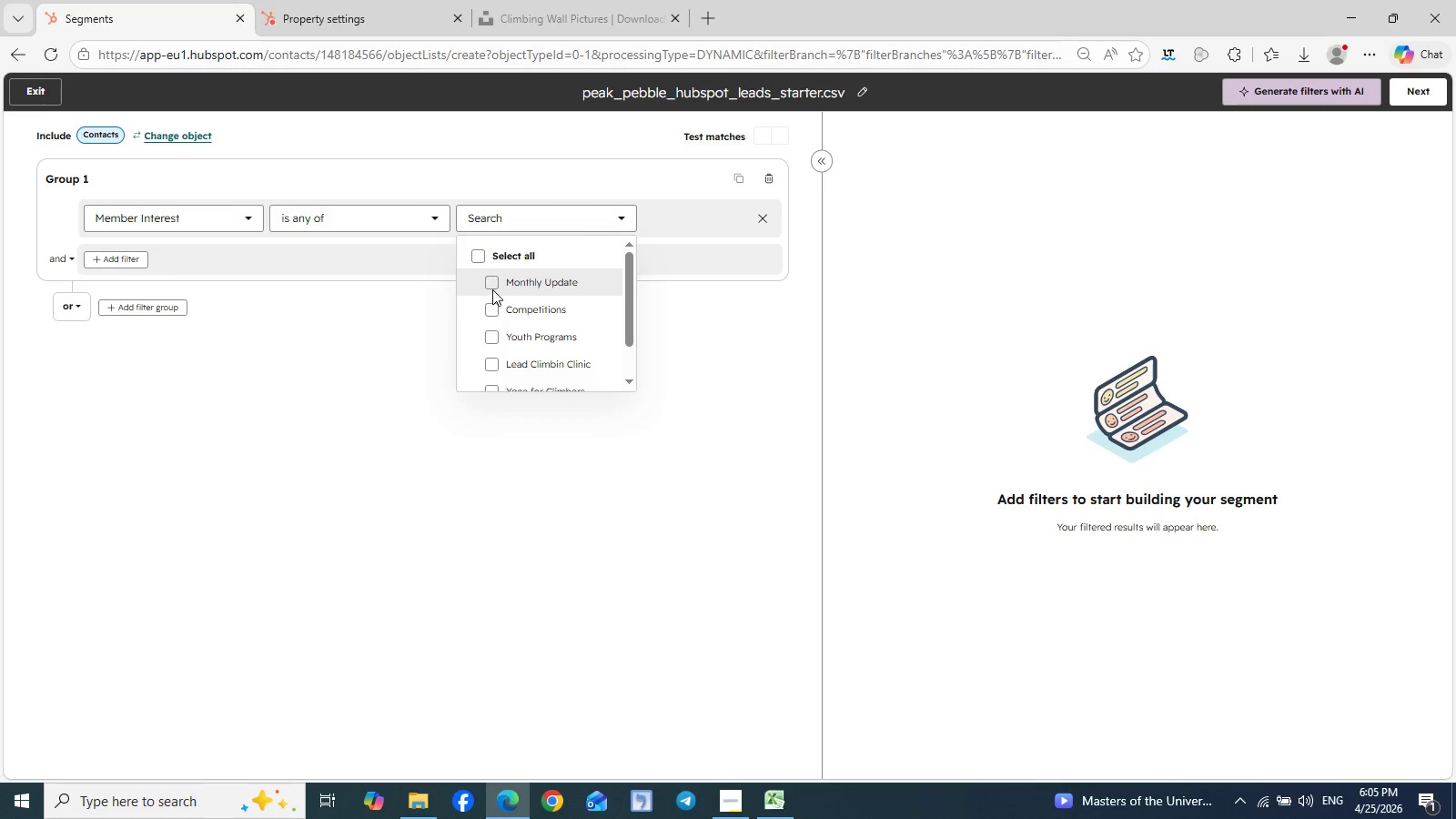 
left_click([491, 287])
 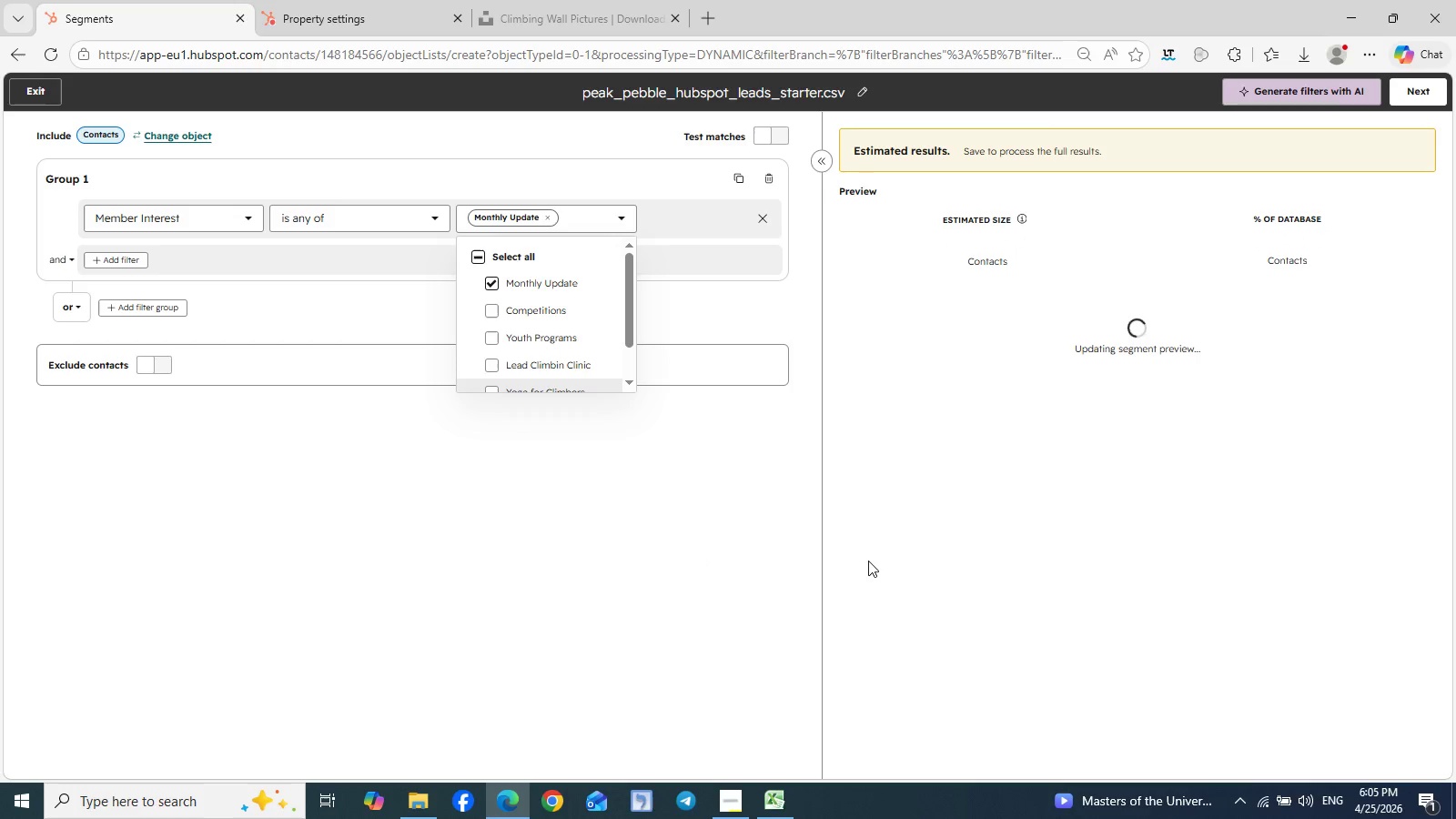 
left_click([861, 94])
 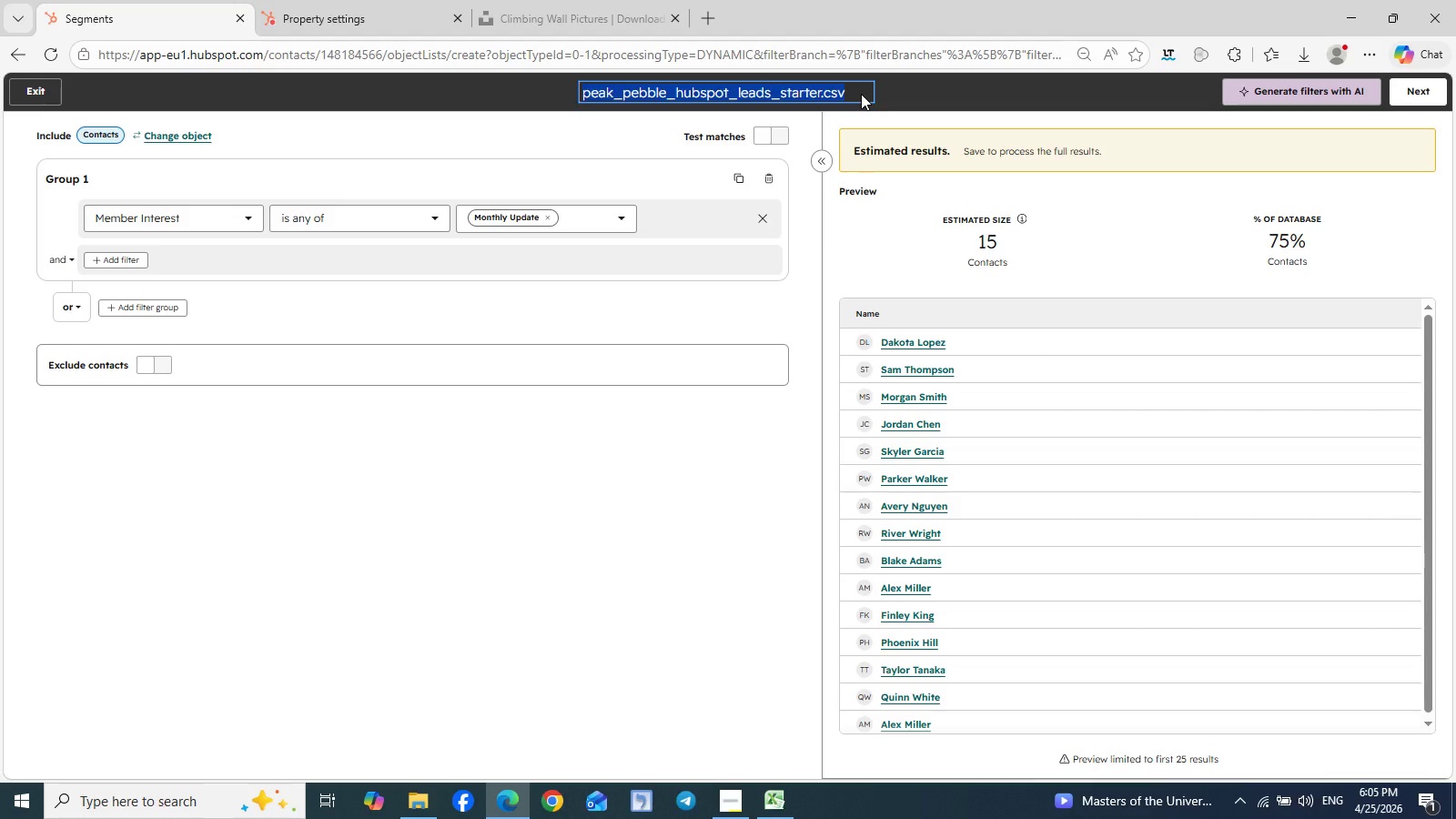 
type(Climers Edge)
 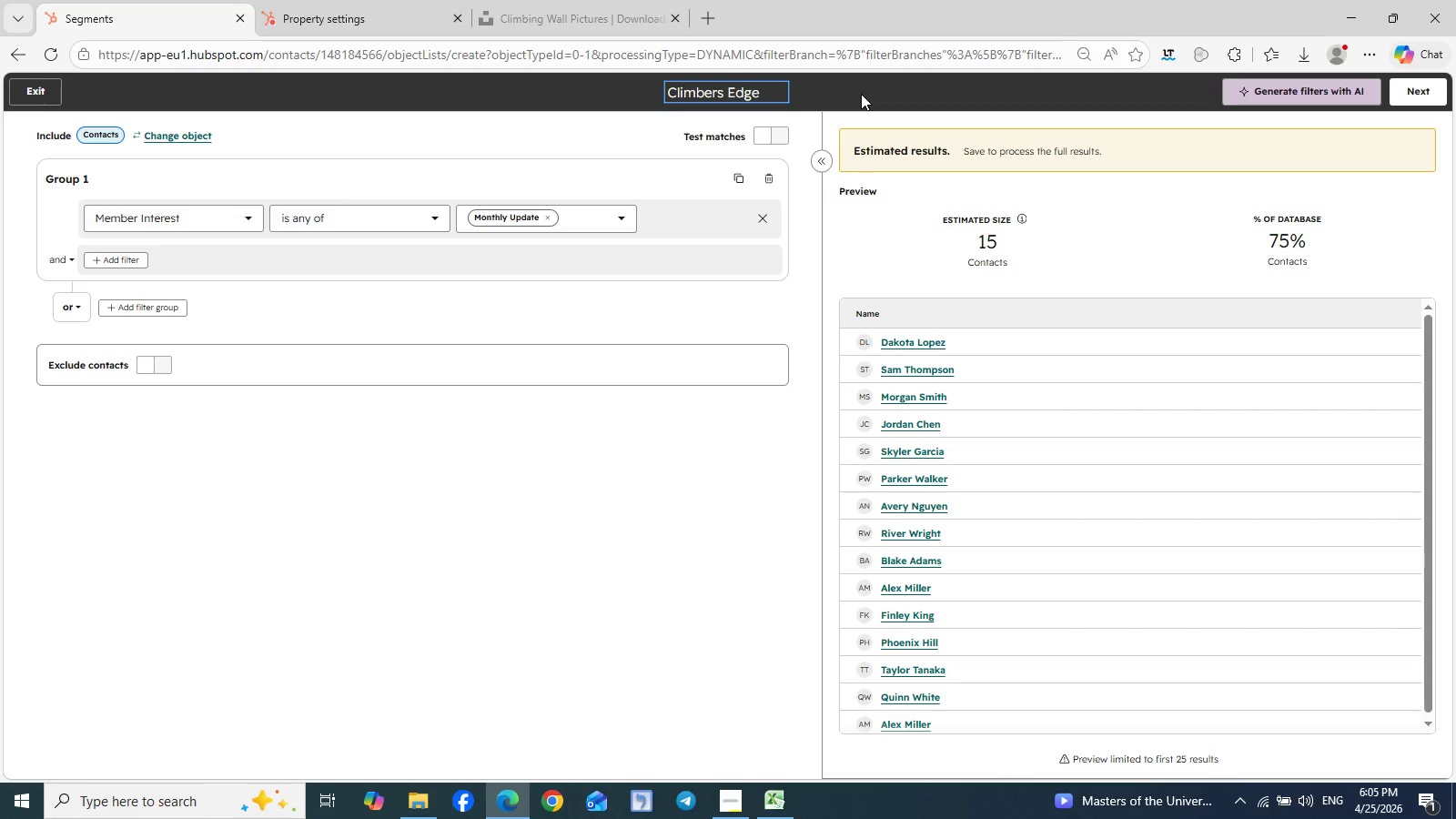 
left_click([718, 90])
 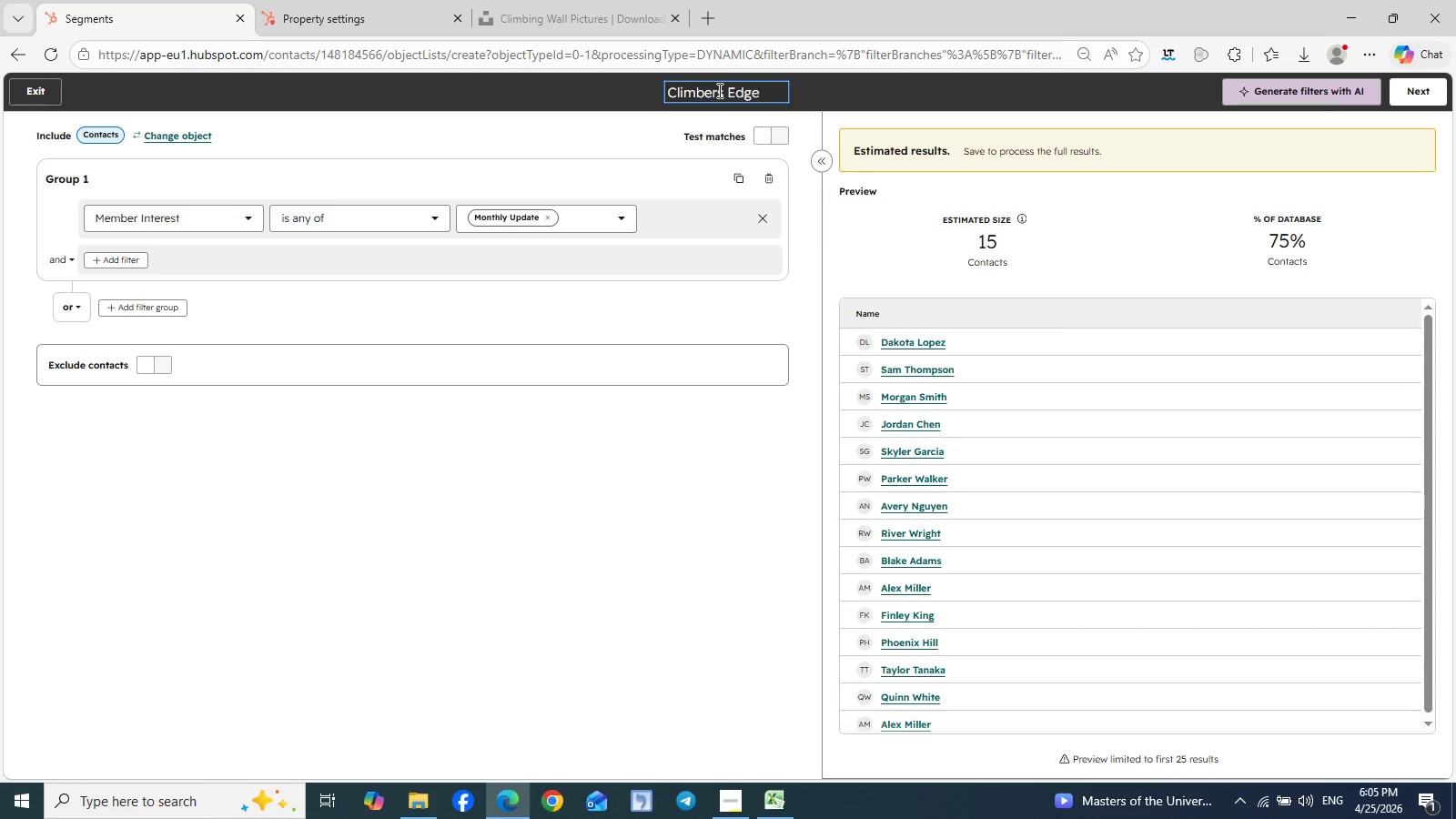 
key(Quote)
 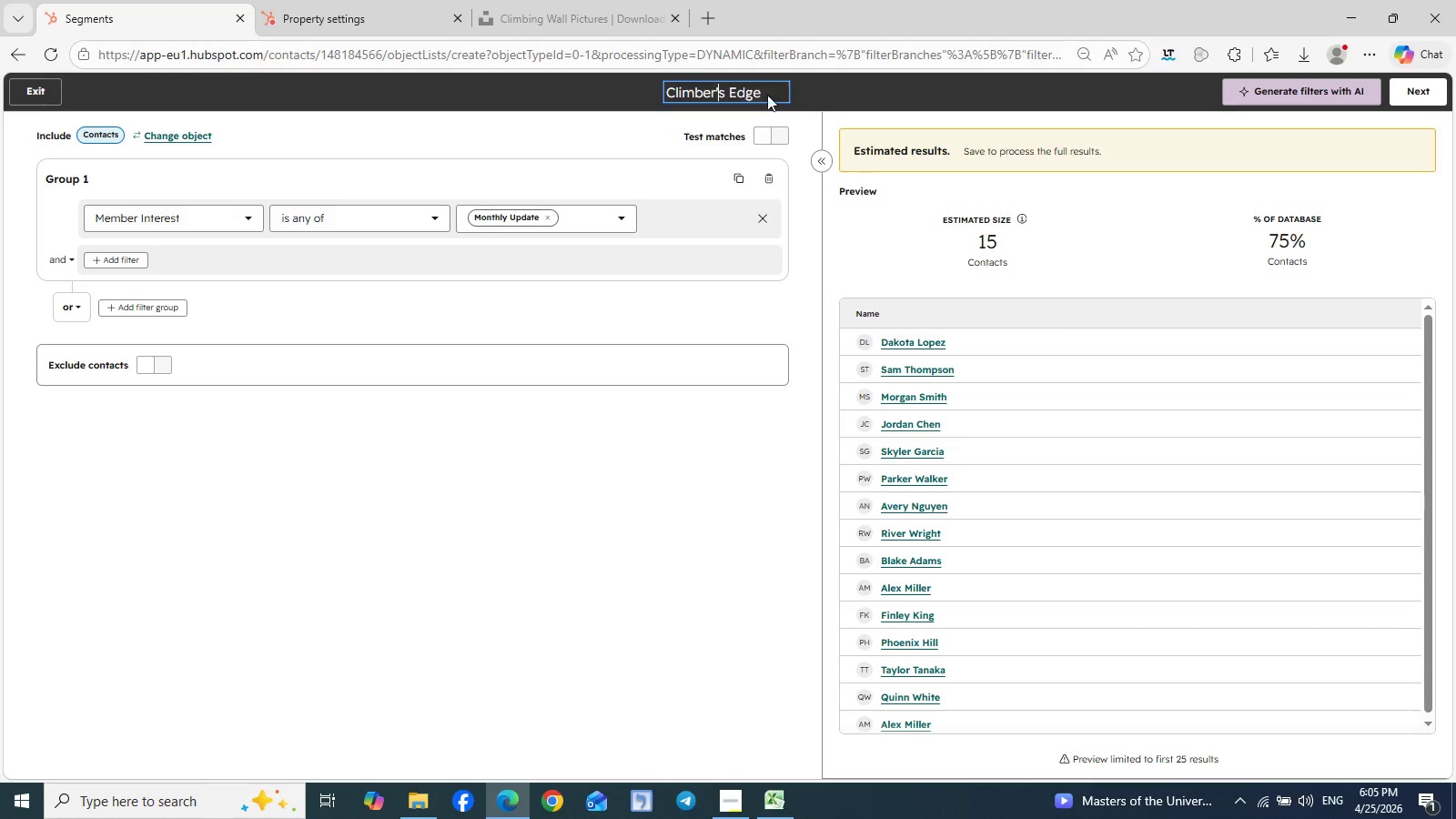 
left_click([763, 95])
 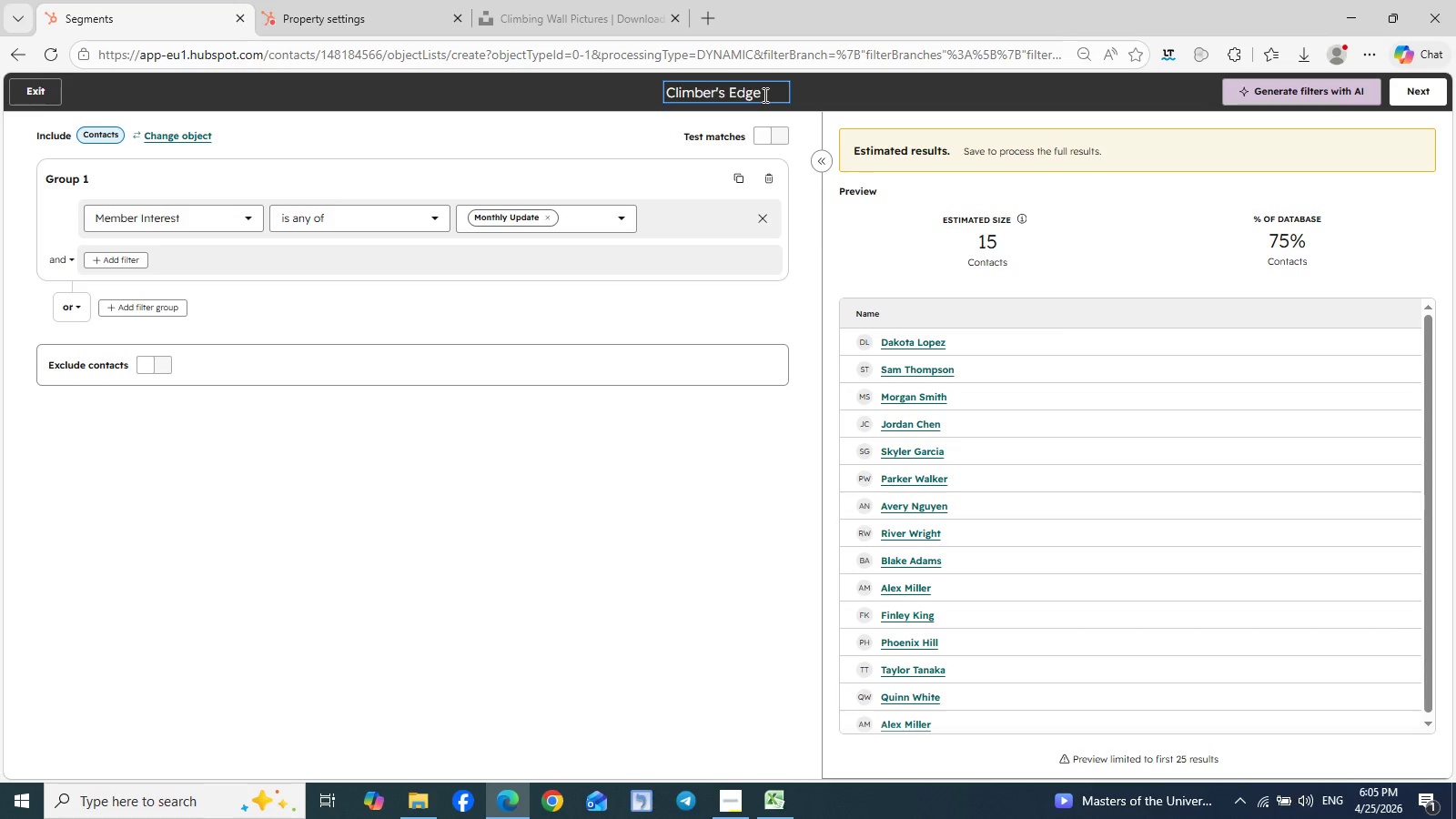 
key(Enter)
 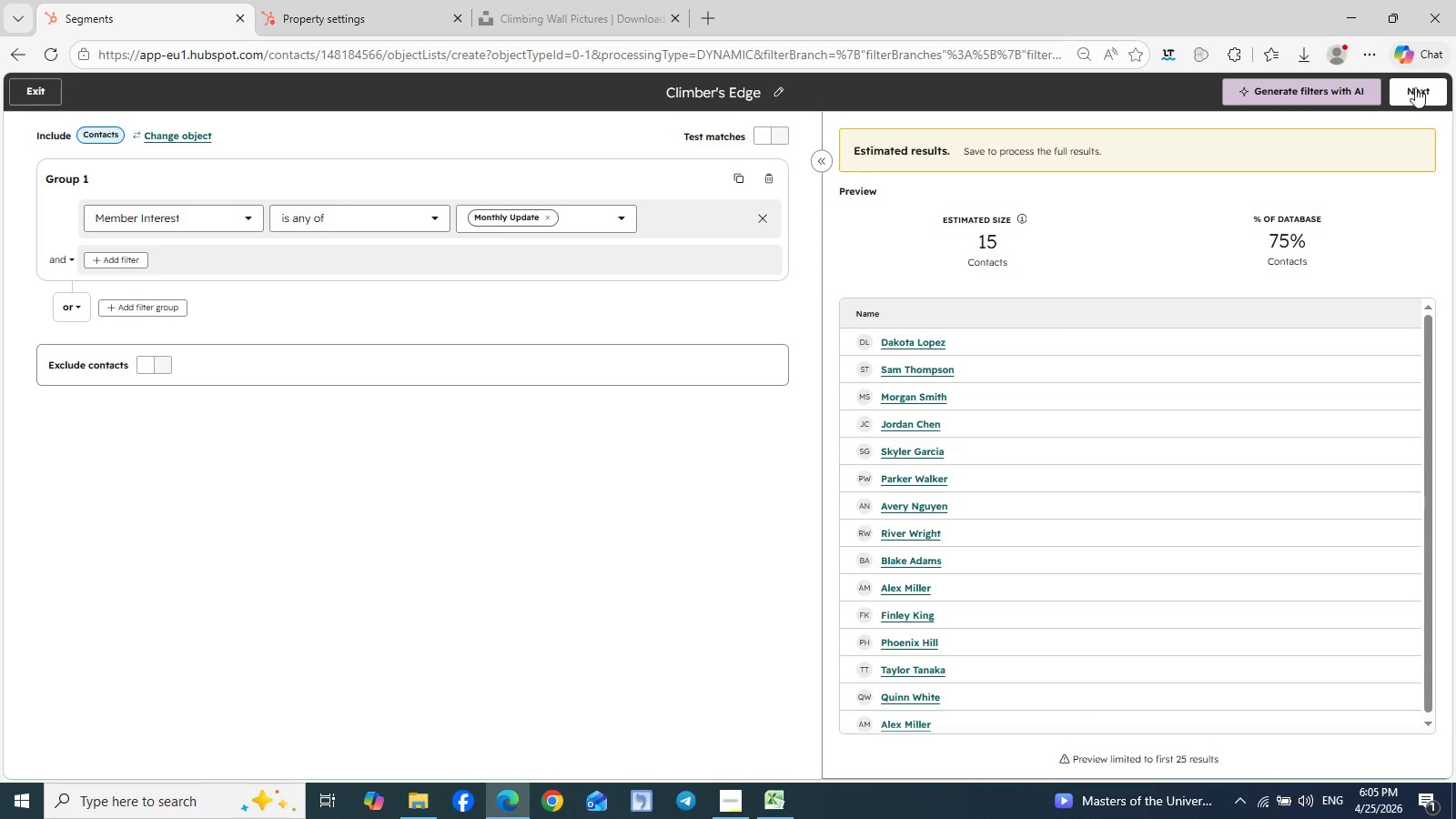 
left_click([1428, 96])
 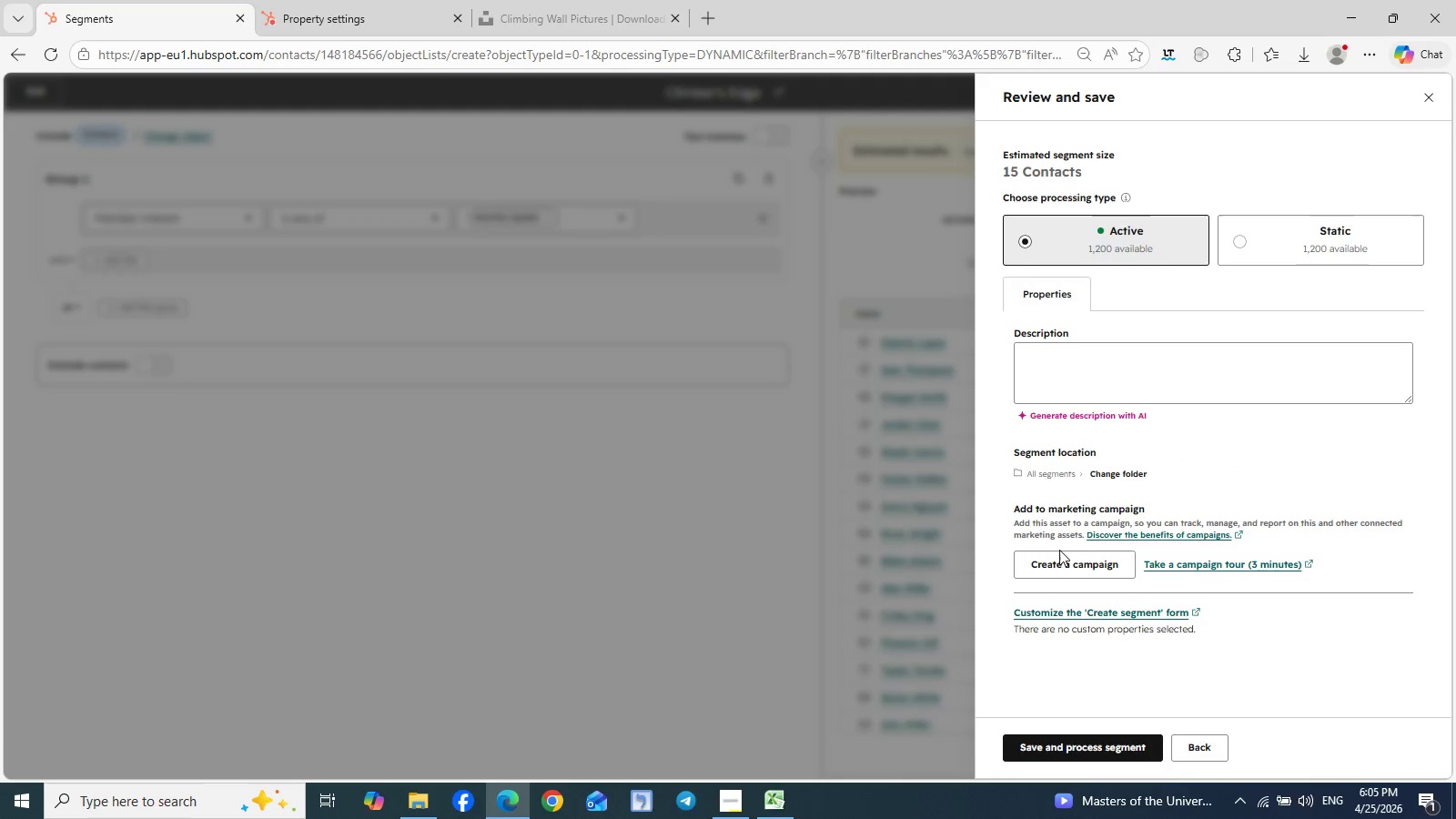 
left_click([1066, 746])
 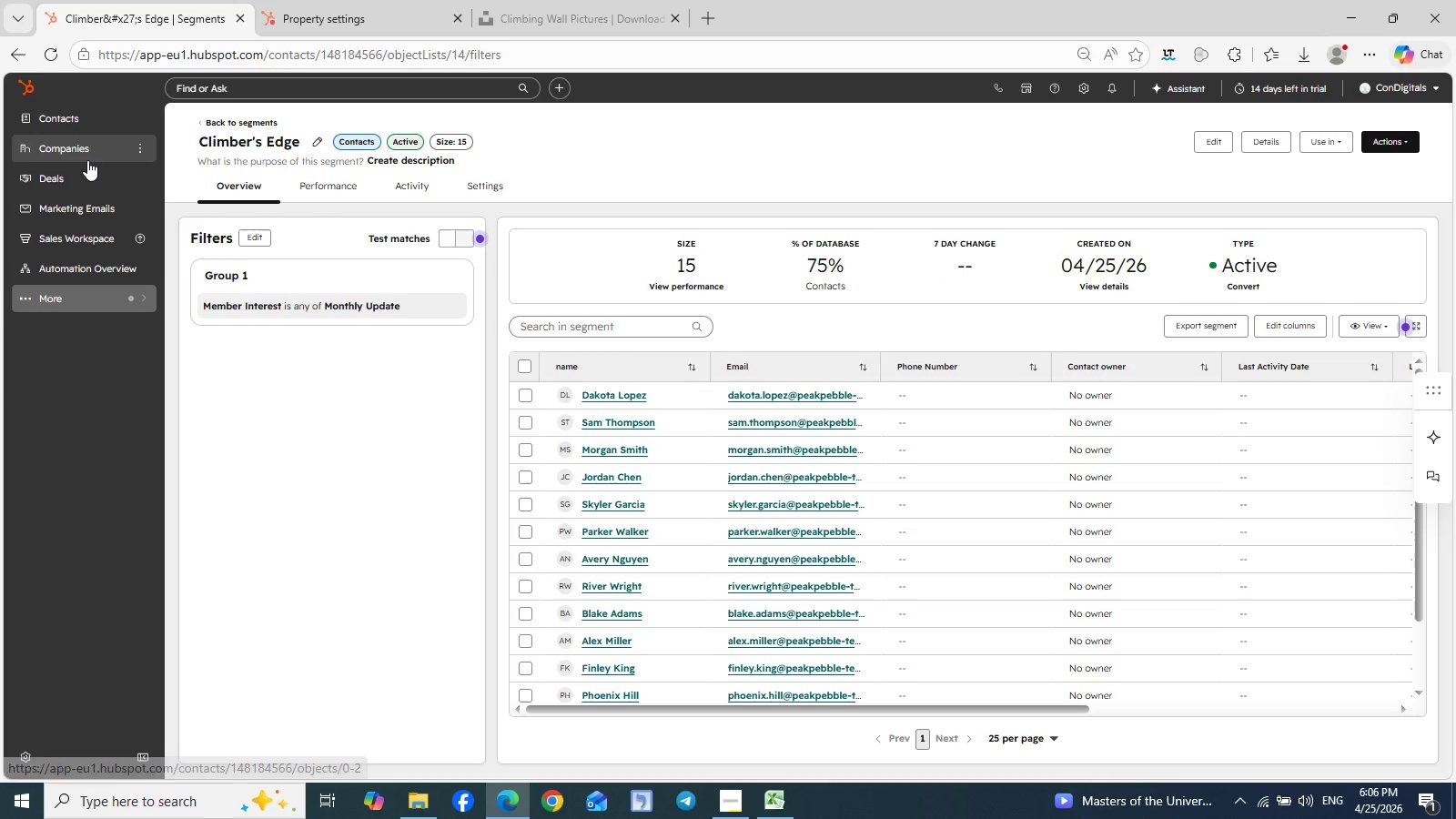 
wait(18.19)
 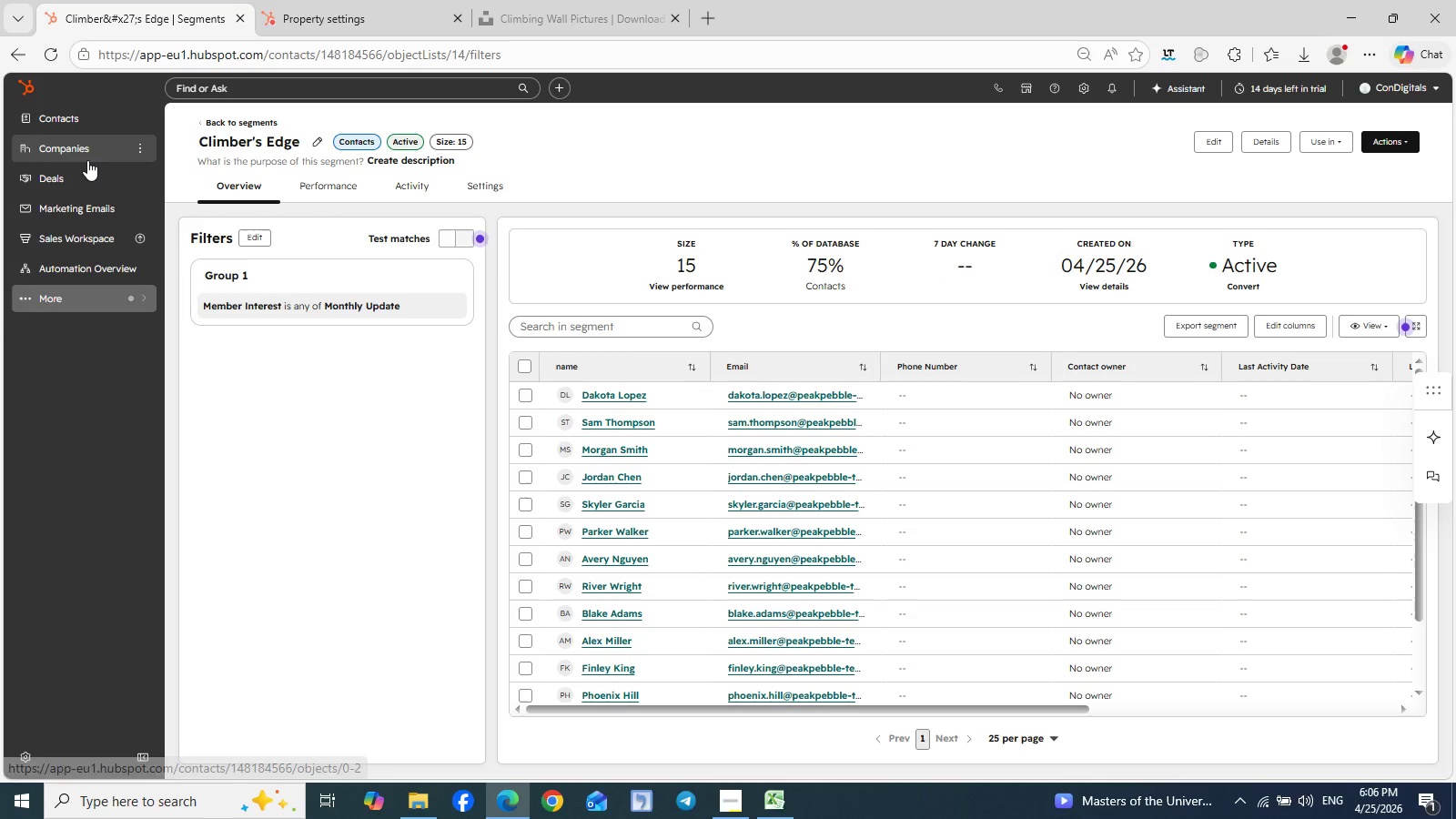 
left_click([728, 798])